 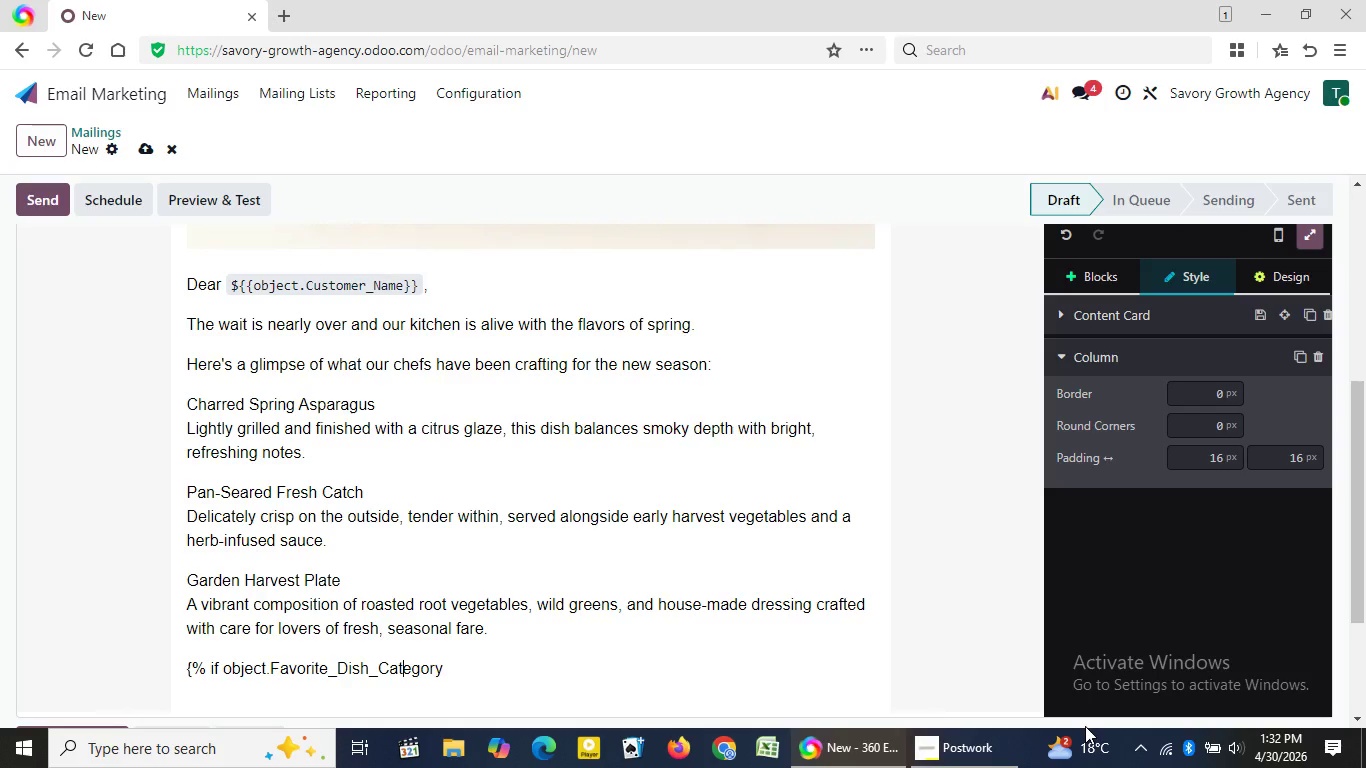 
key(ArrowRight)
 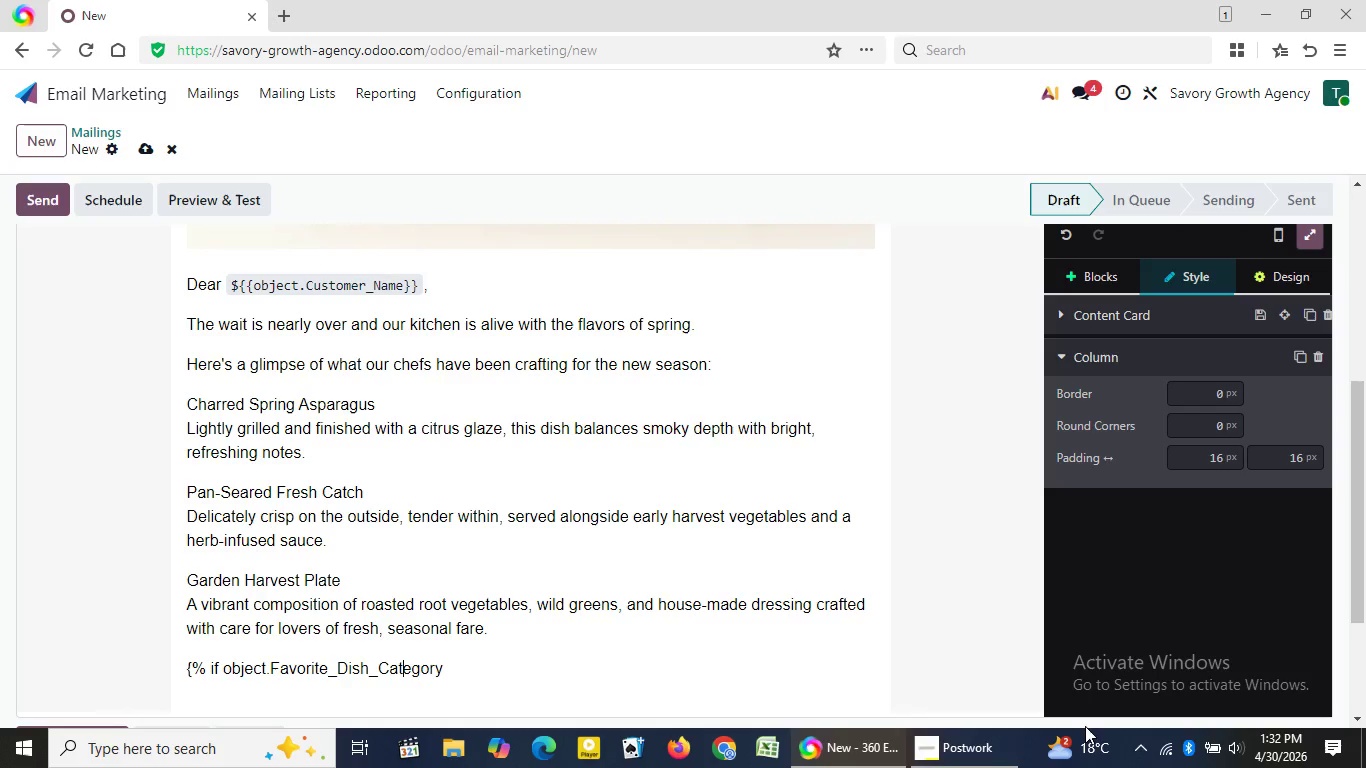 
key(ArrowRight)
 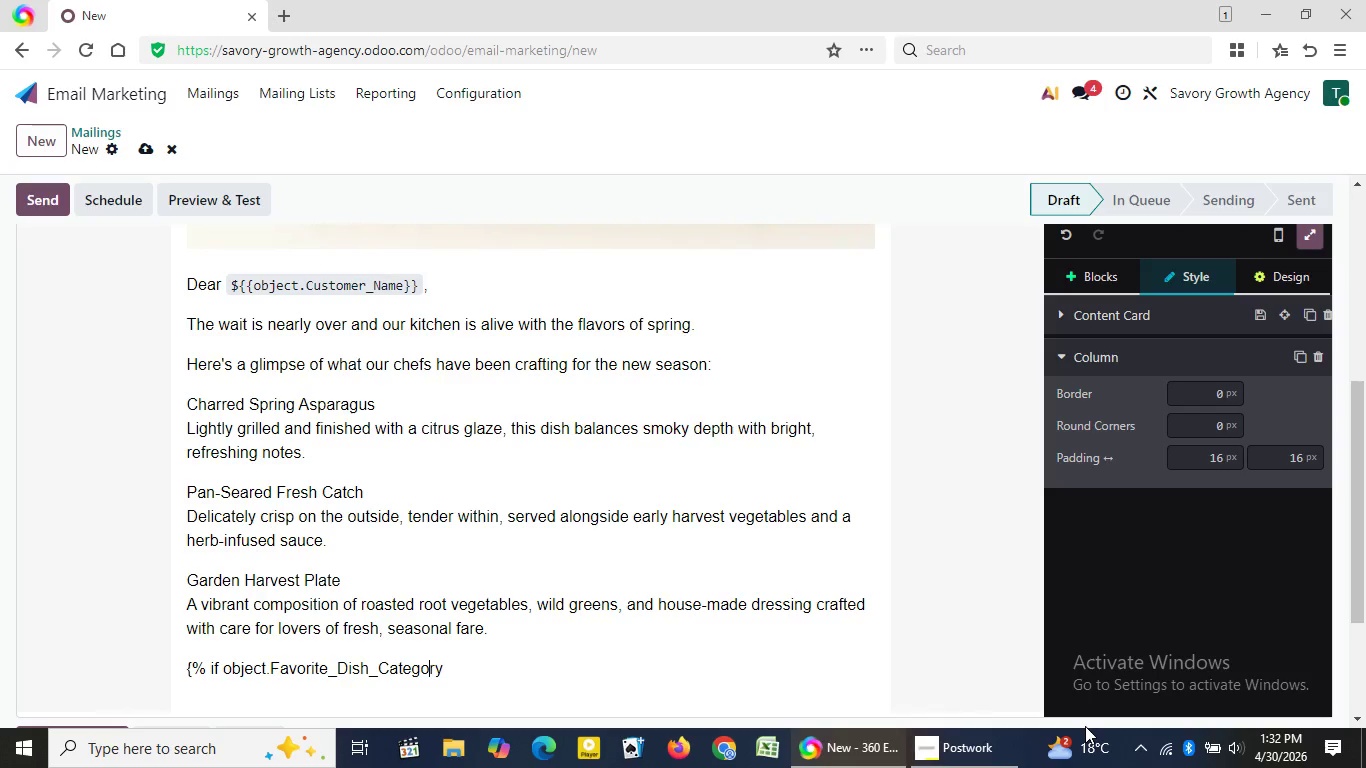 
key(ArrowRight)
 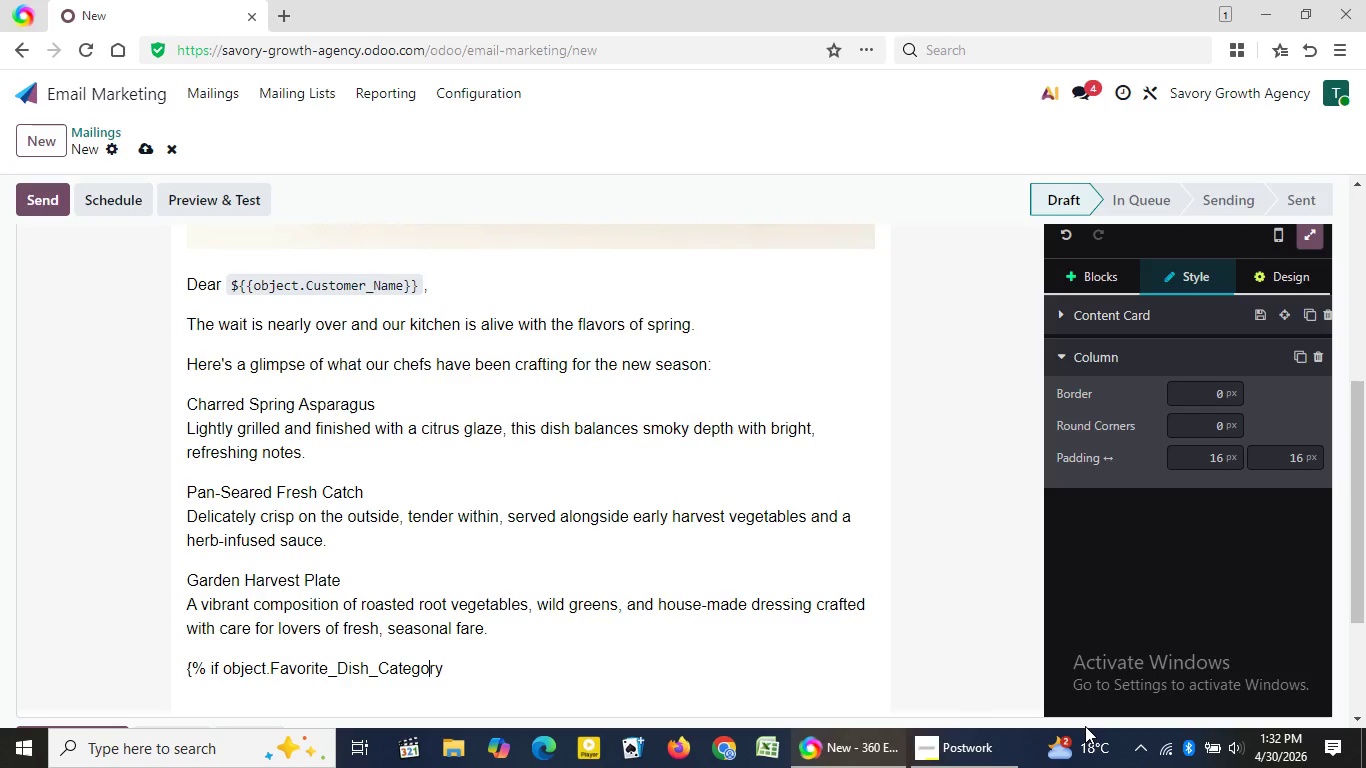 
key(ArrowRight)
 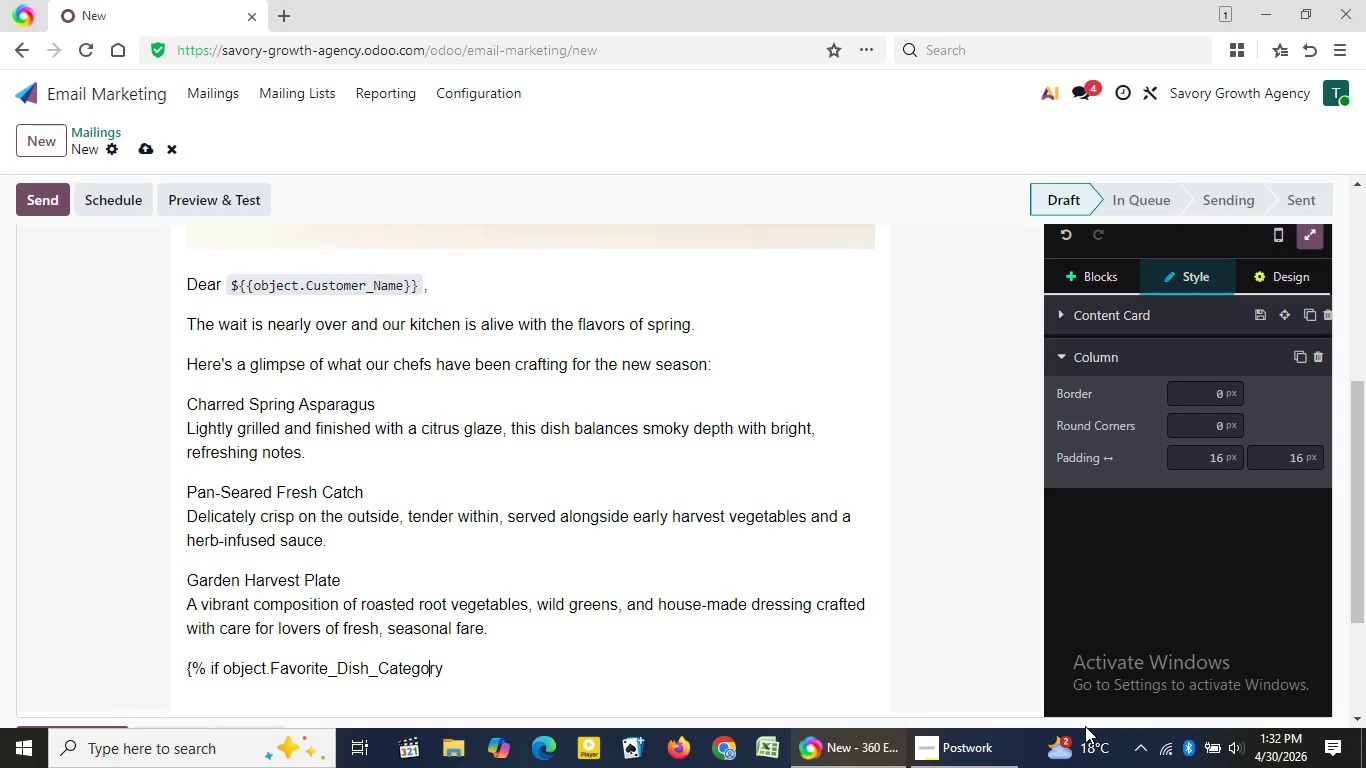 
wait(17.72)
 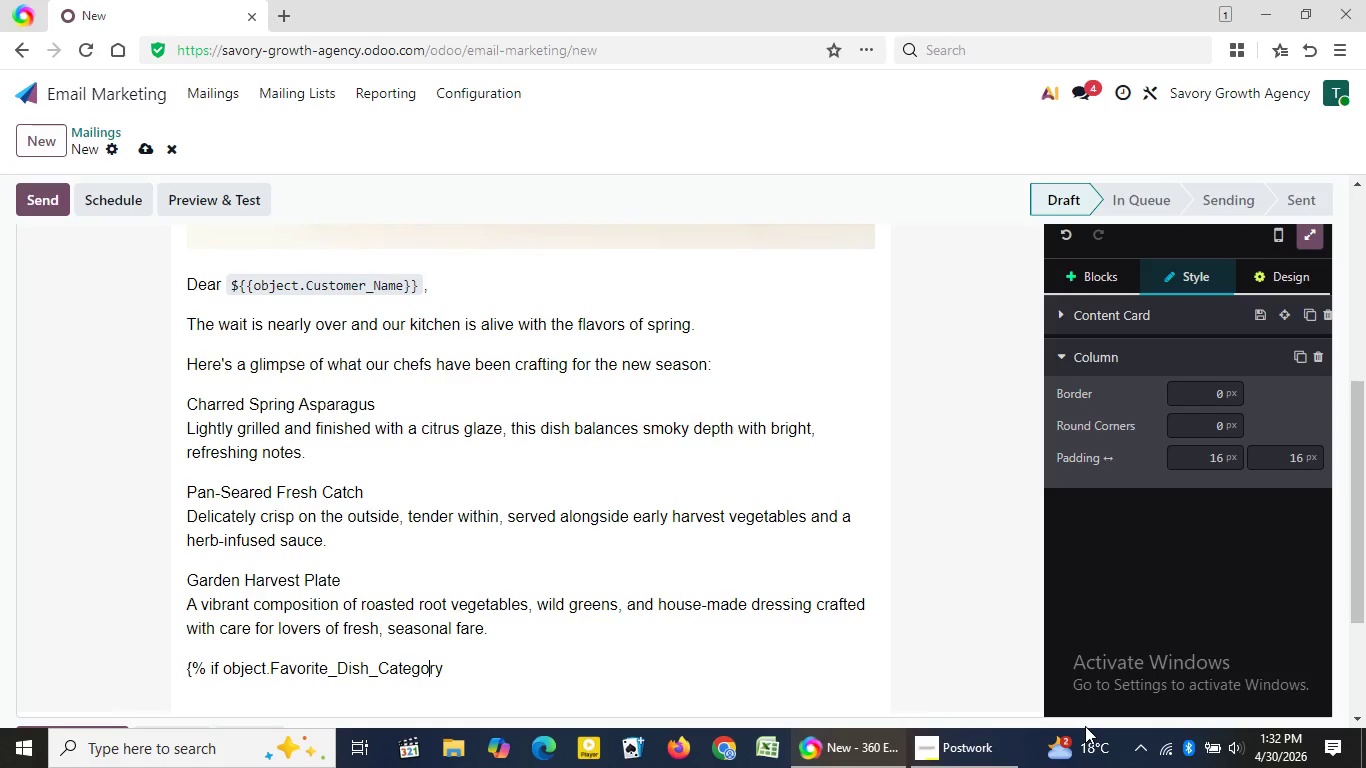 
left_click([221, 667])
 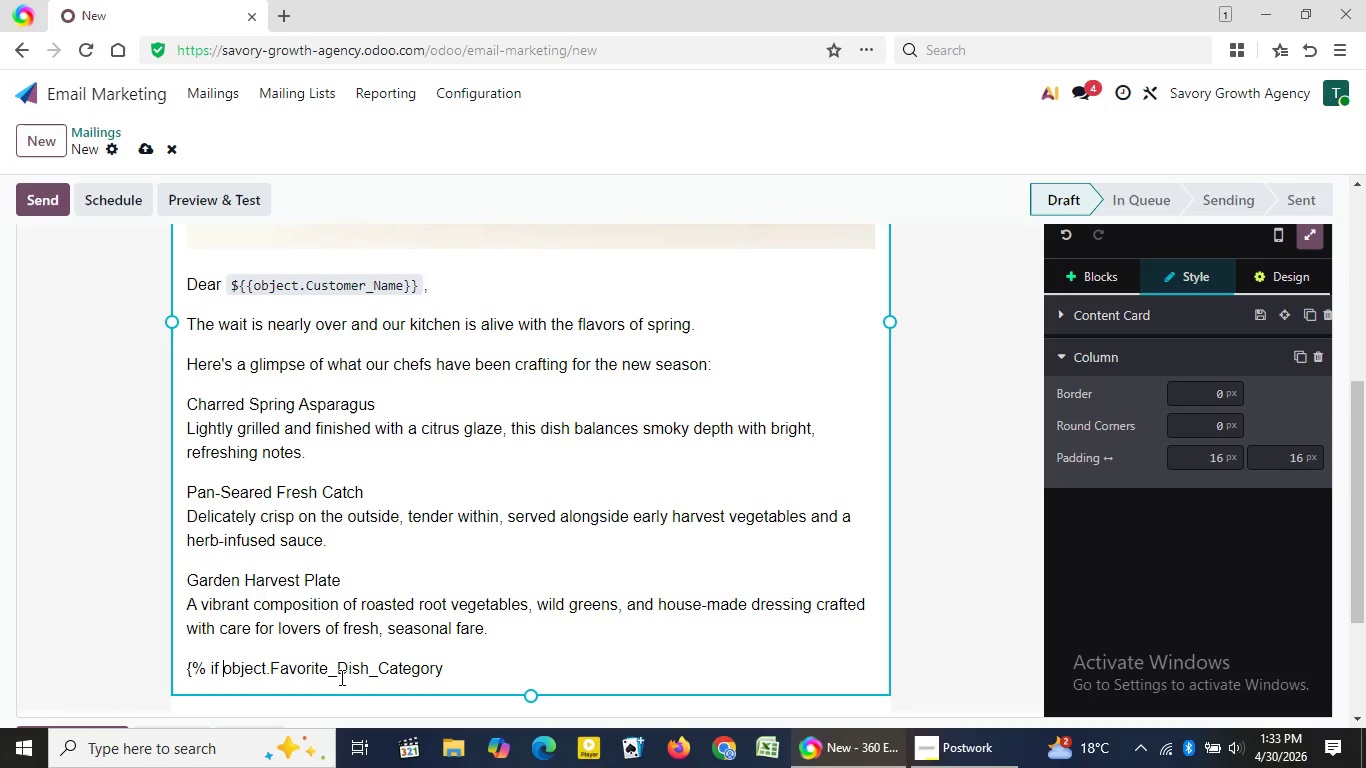 
wait(15.3)
 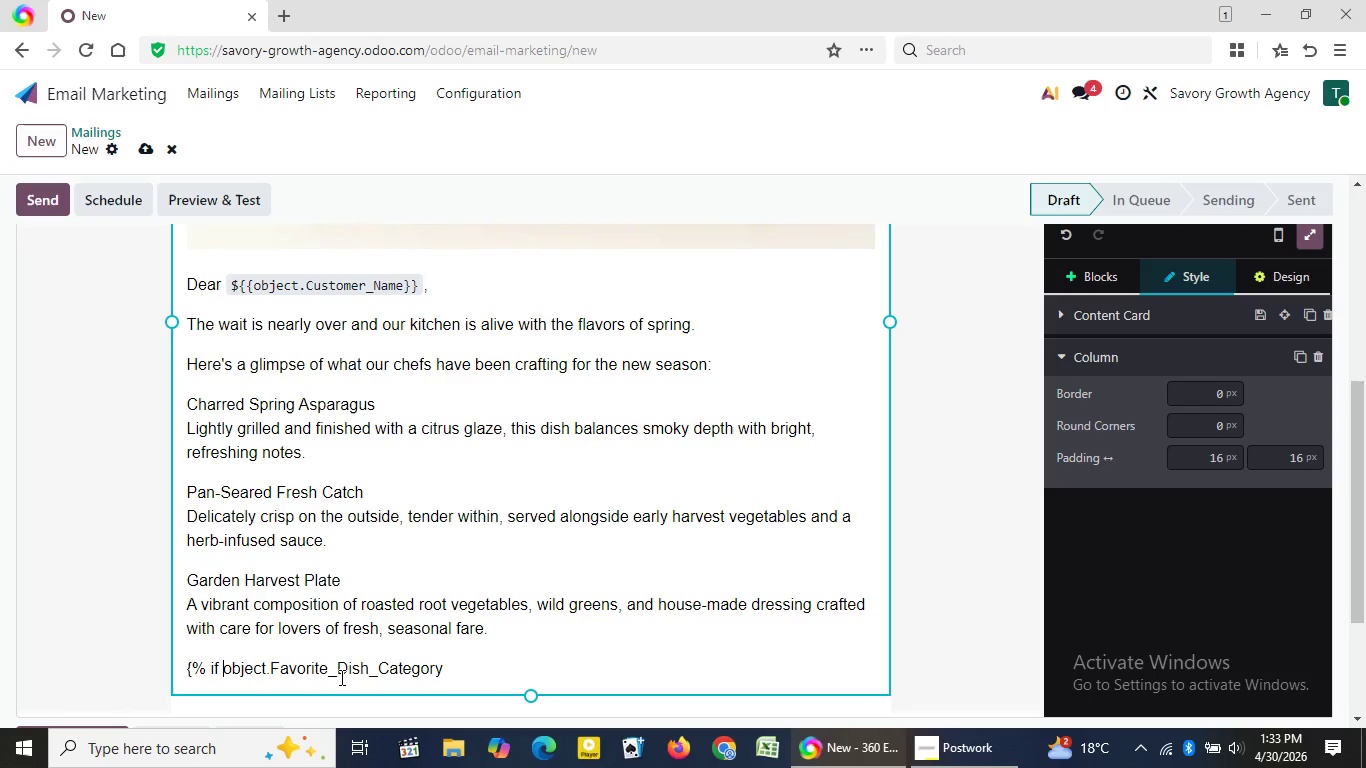 
left_click([516, 642])
 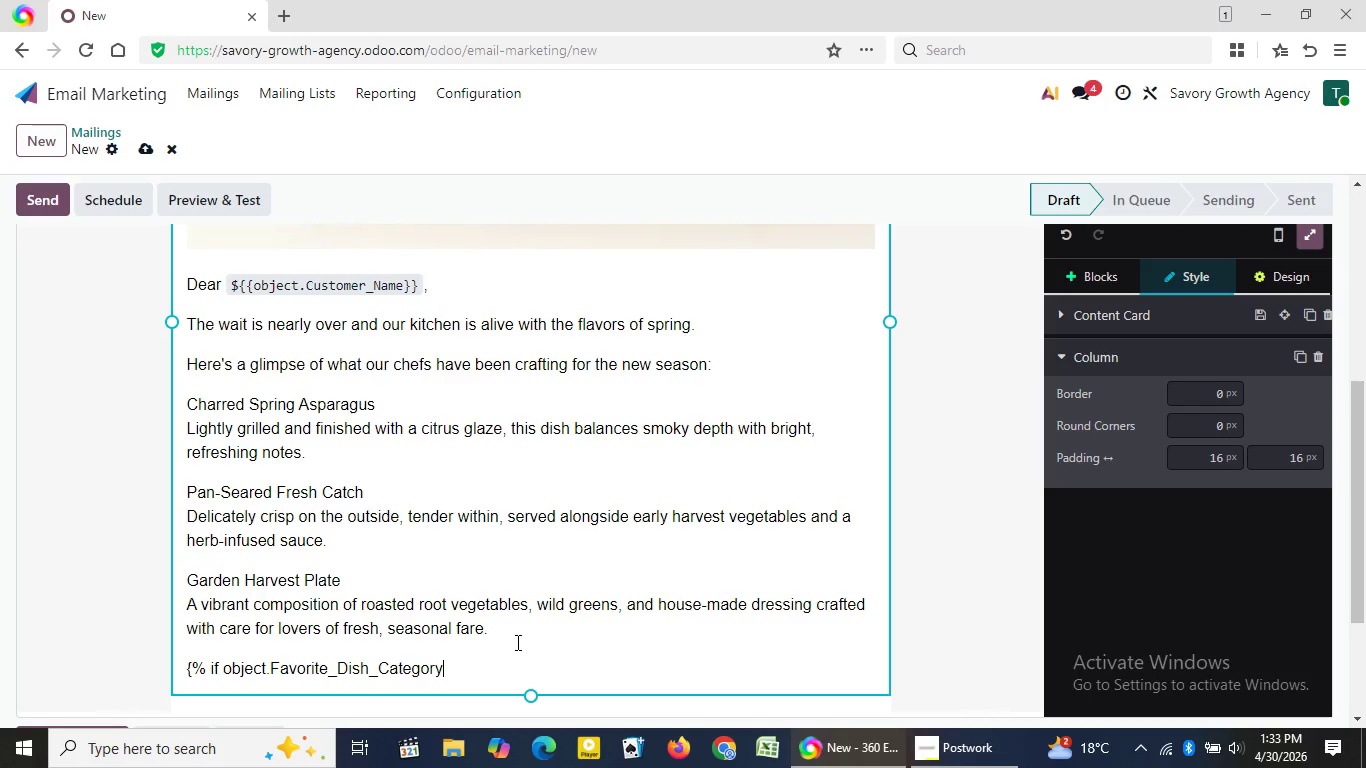 
key(ArrowUp)
 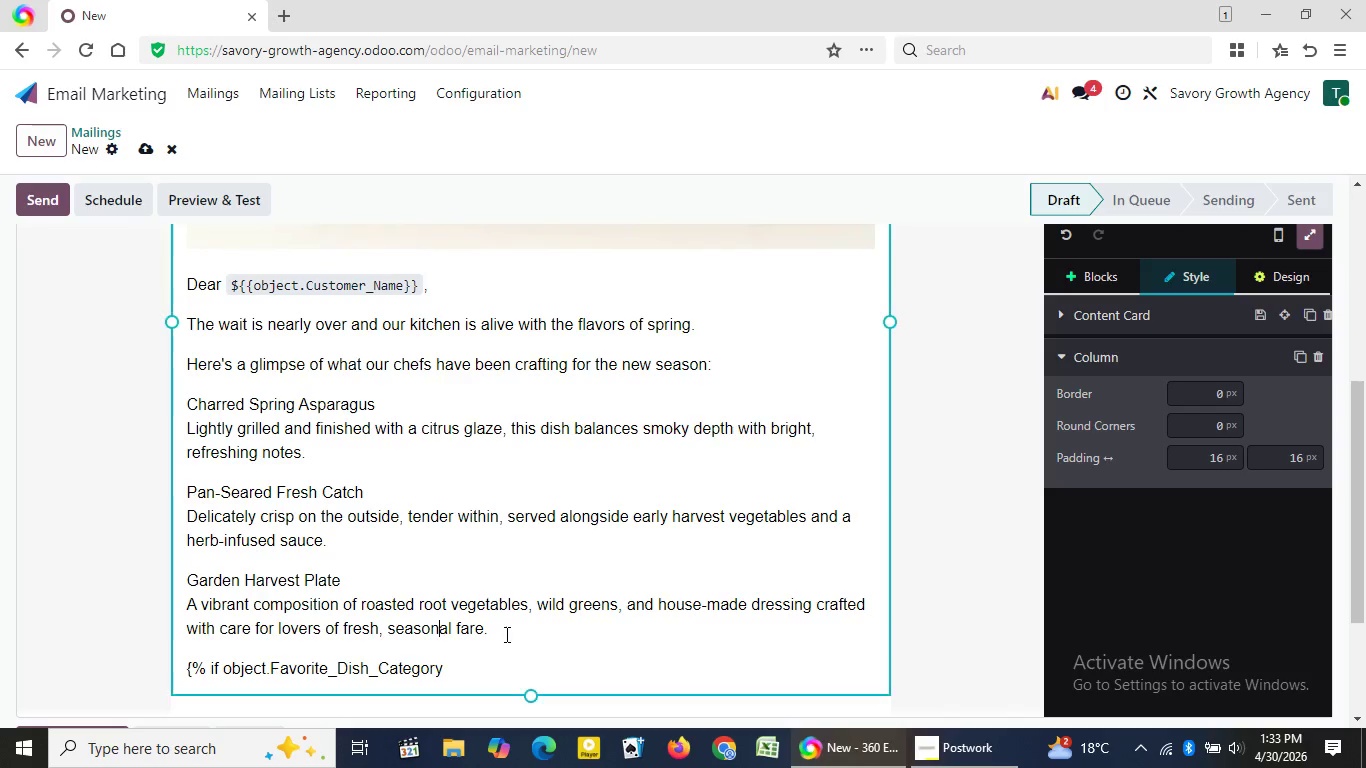 
left_click([505, 634])
 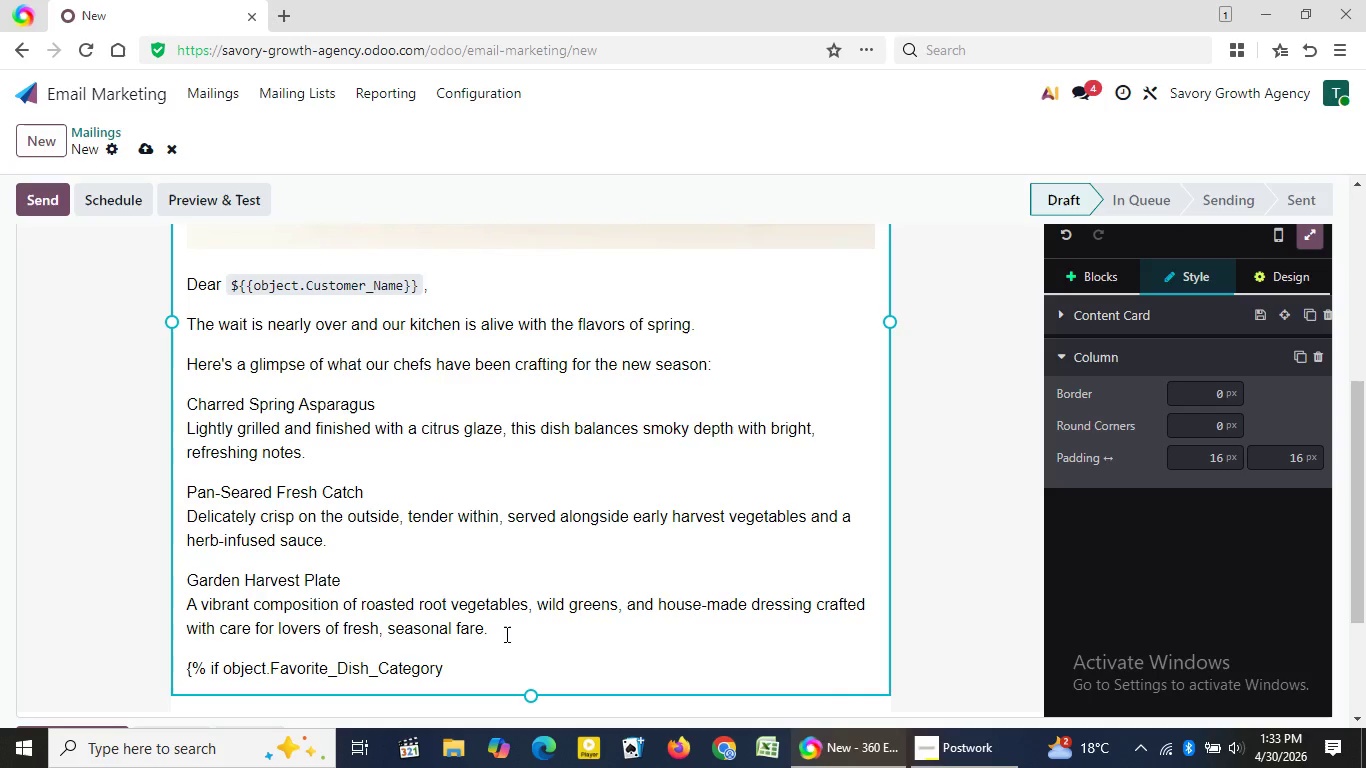 
key(Enter)
 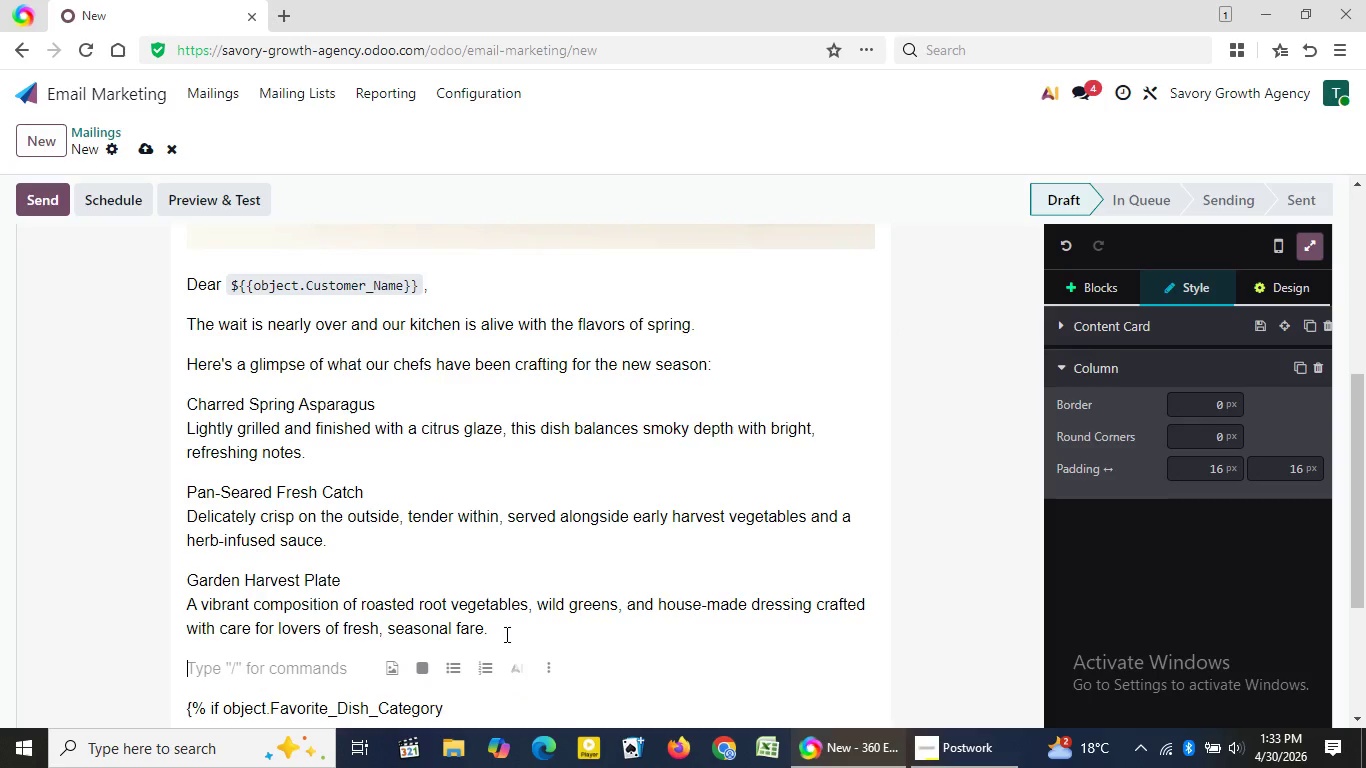 
wait(6.56)
 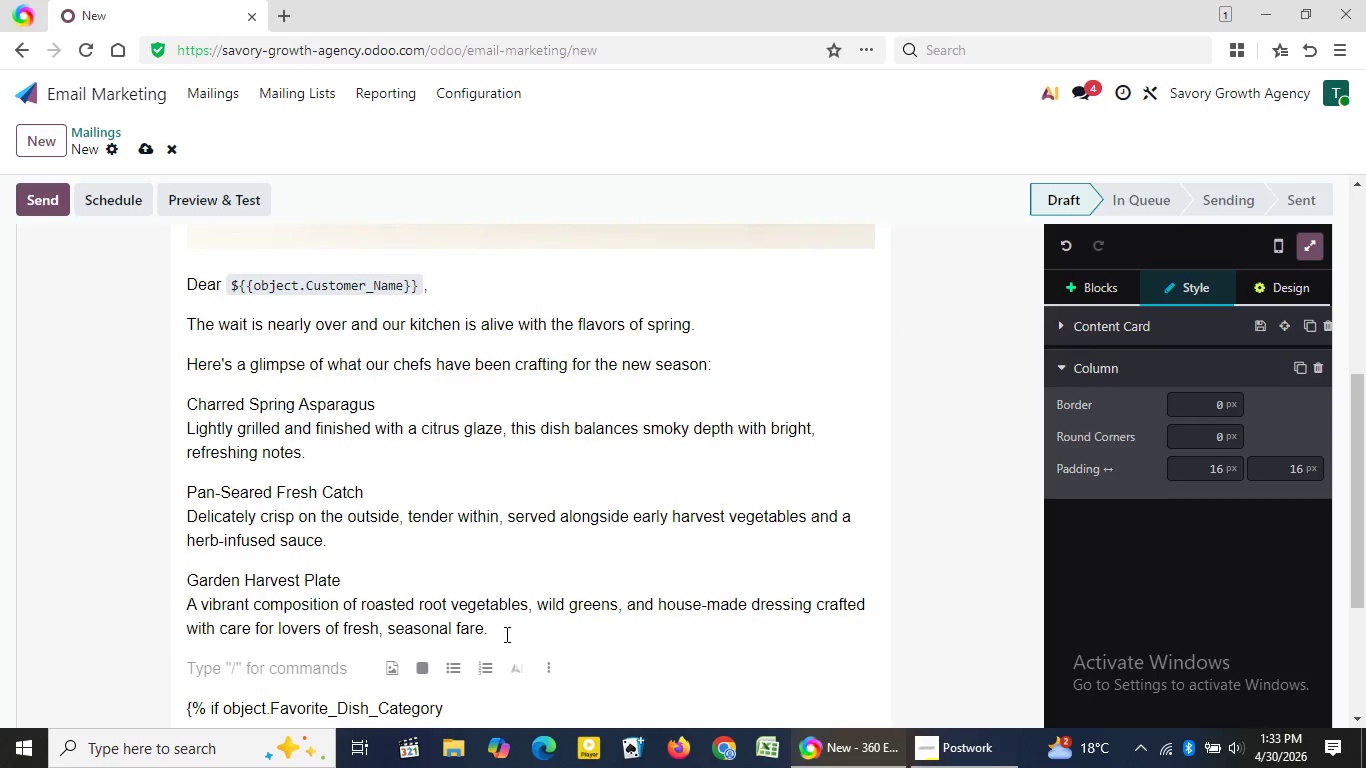 
type(We've take)
 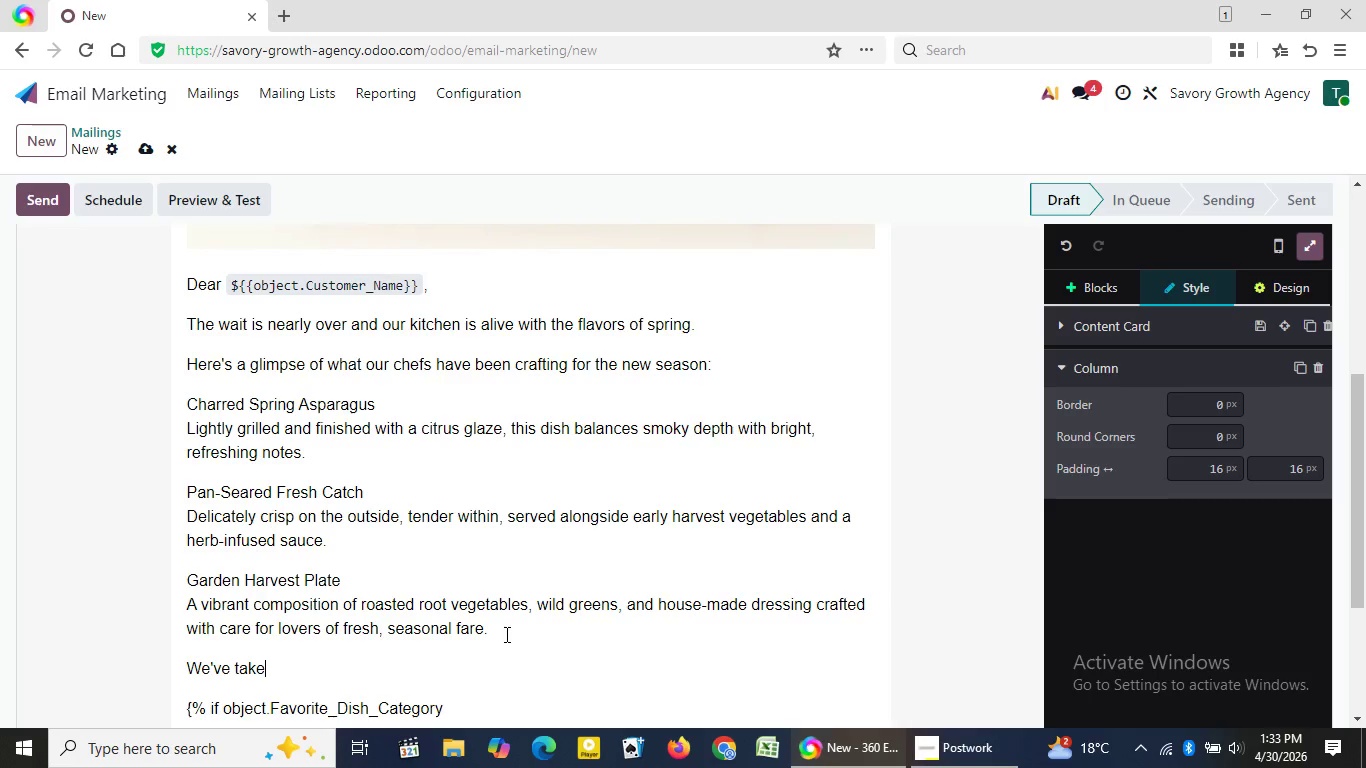 
type(n special inspir)
 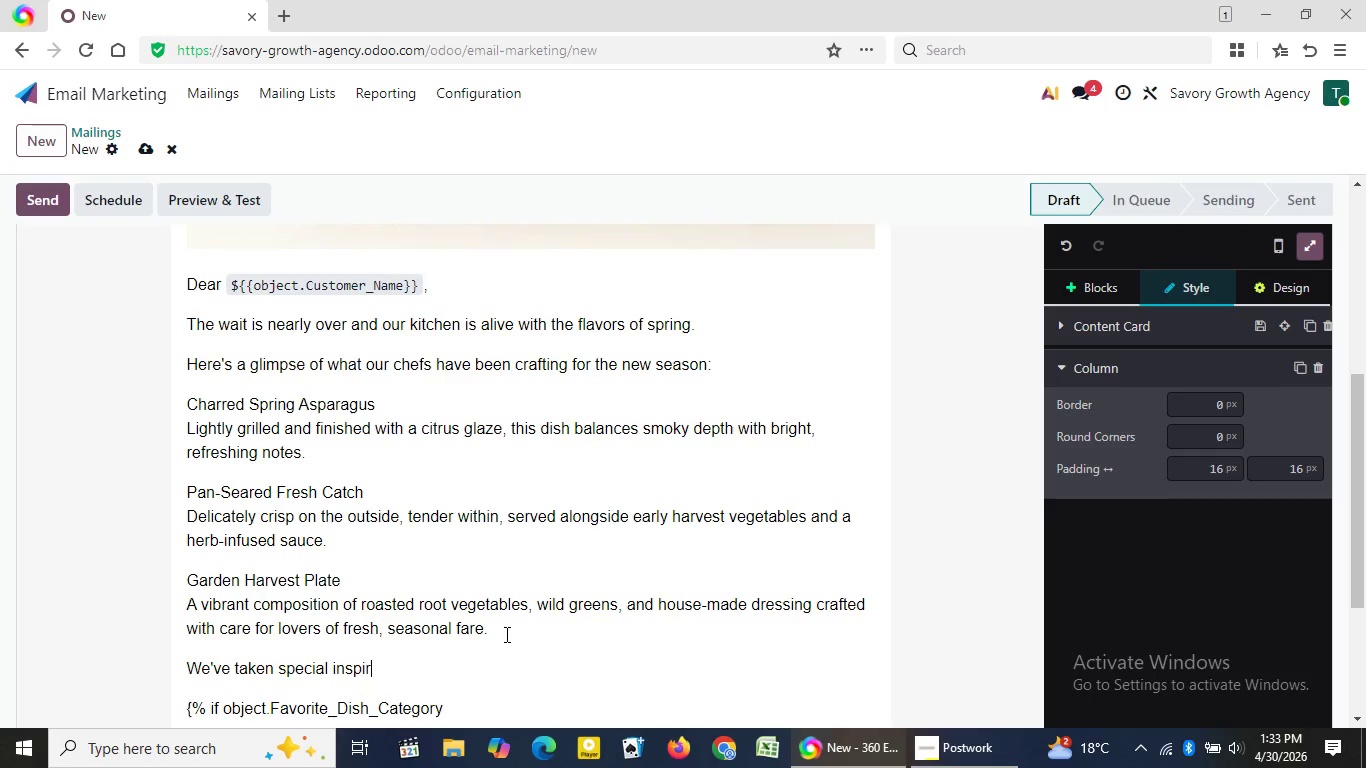 
wait(7.06)
 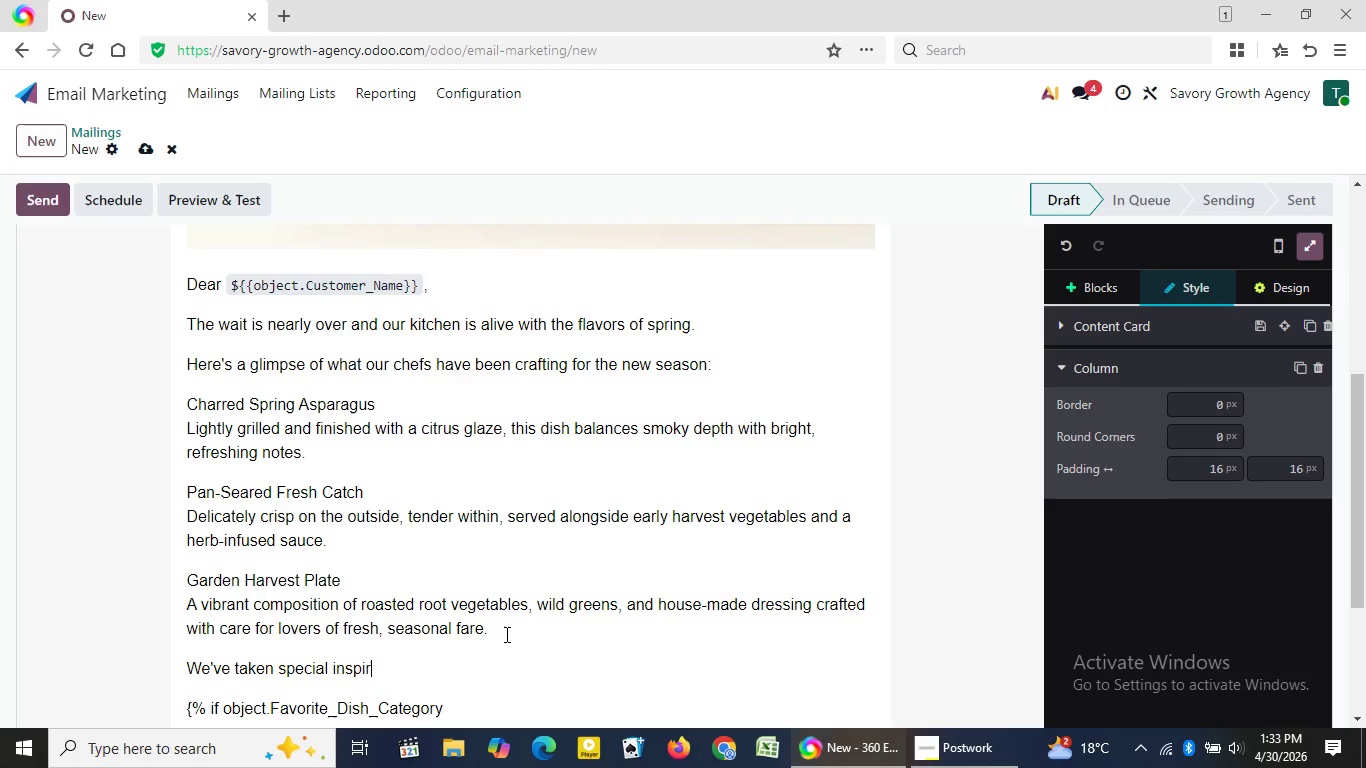 
type(ation from your)
 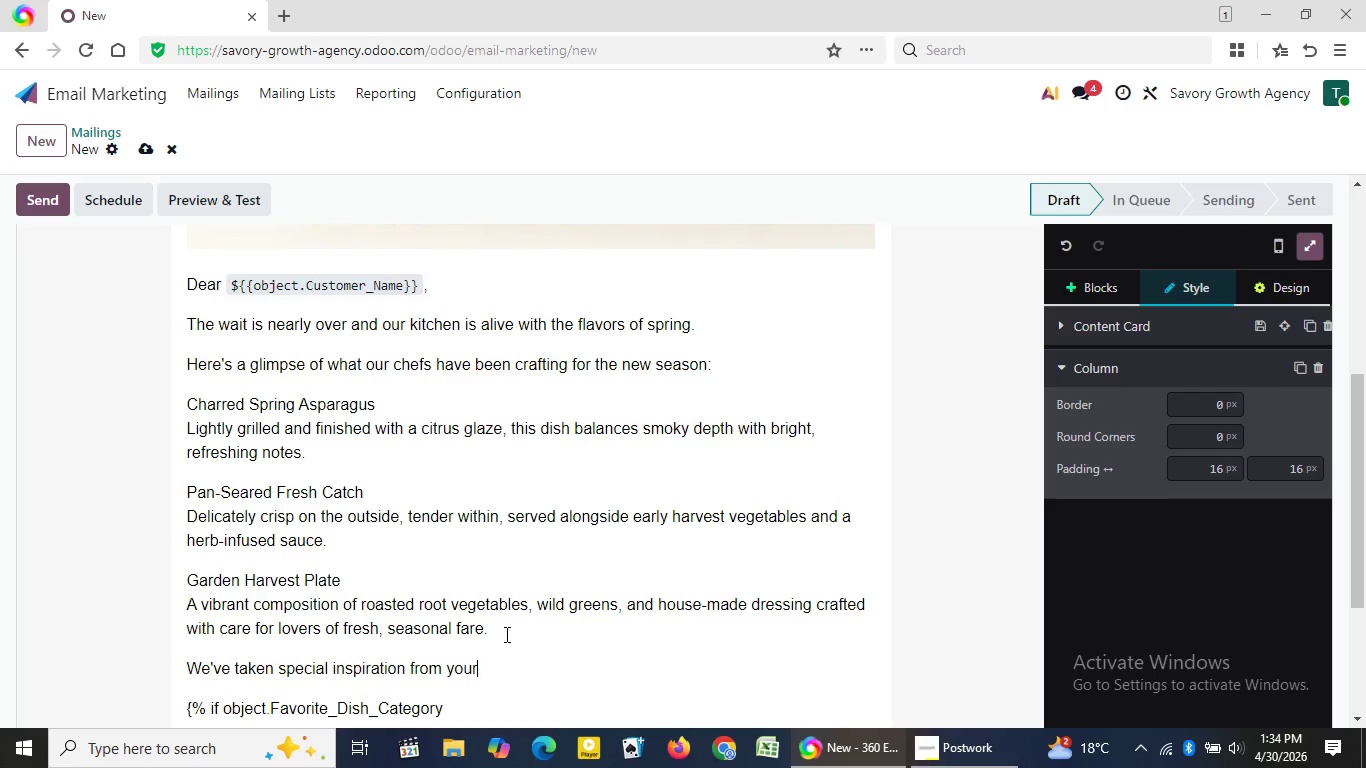 
wait(6.62)
 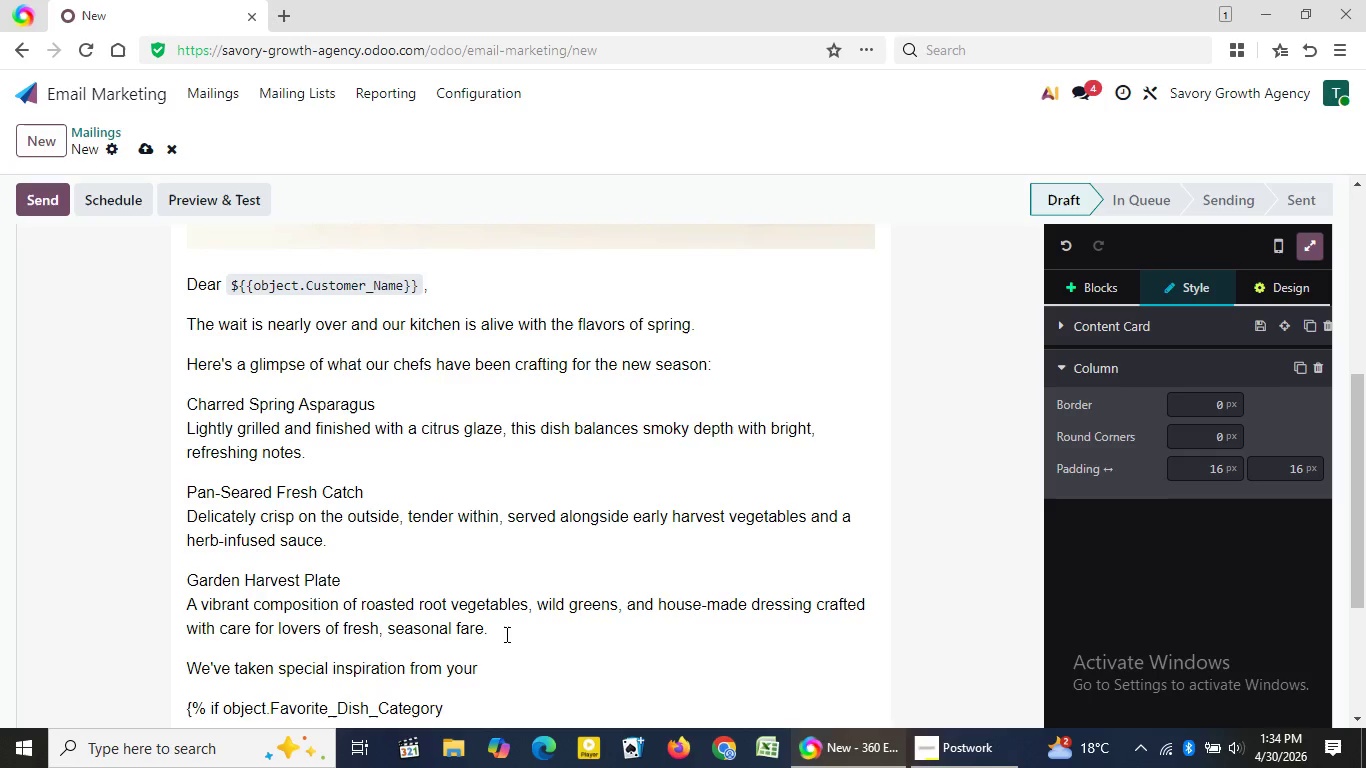 
type( love of)
 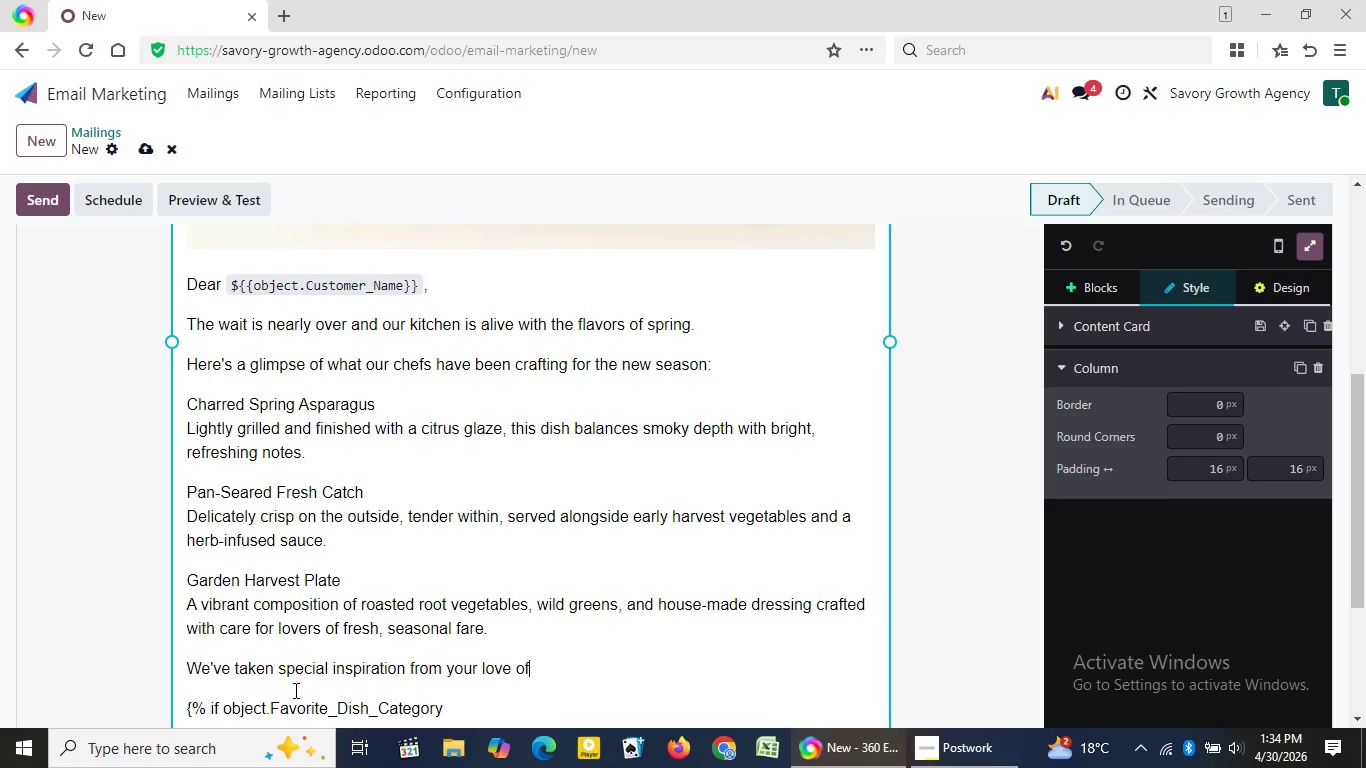 
wait(6.89)
 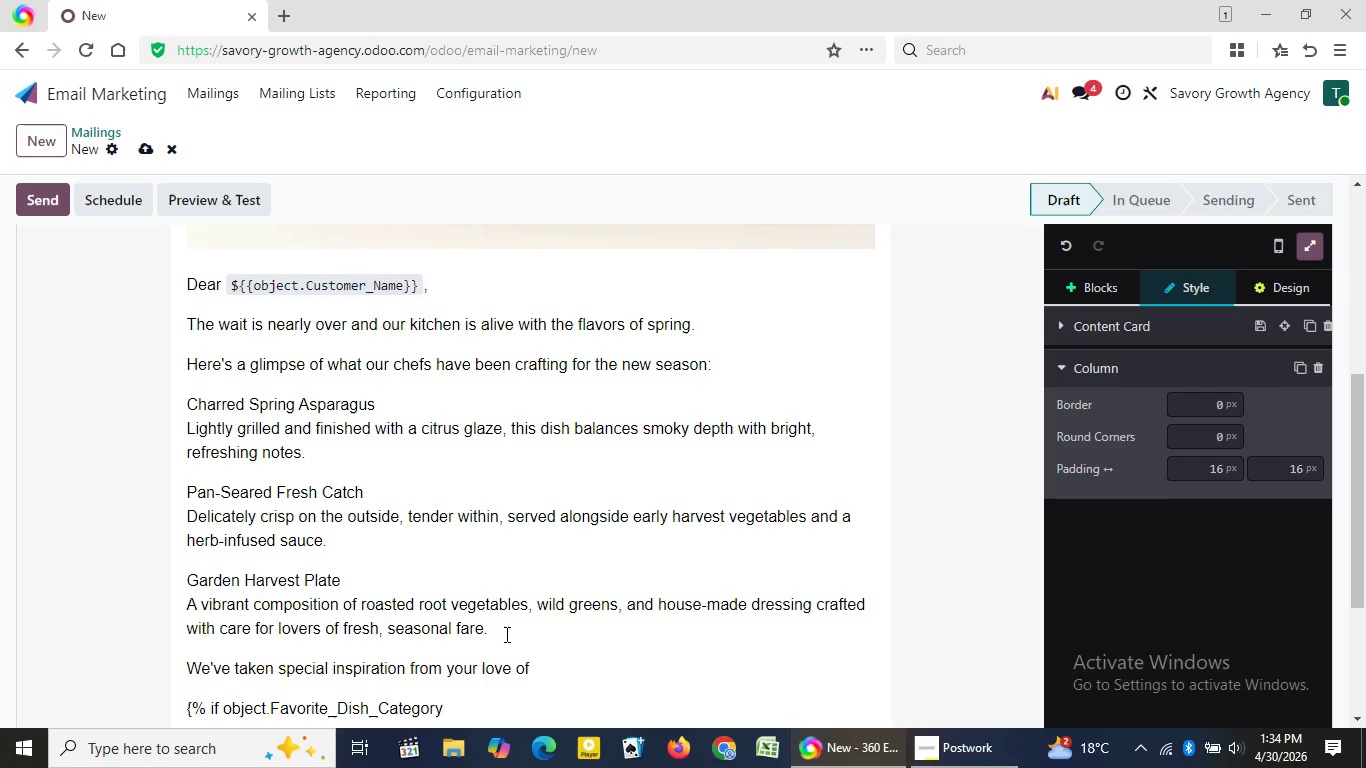 
left_click([227, 706])
 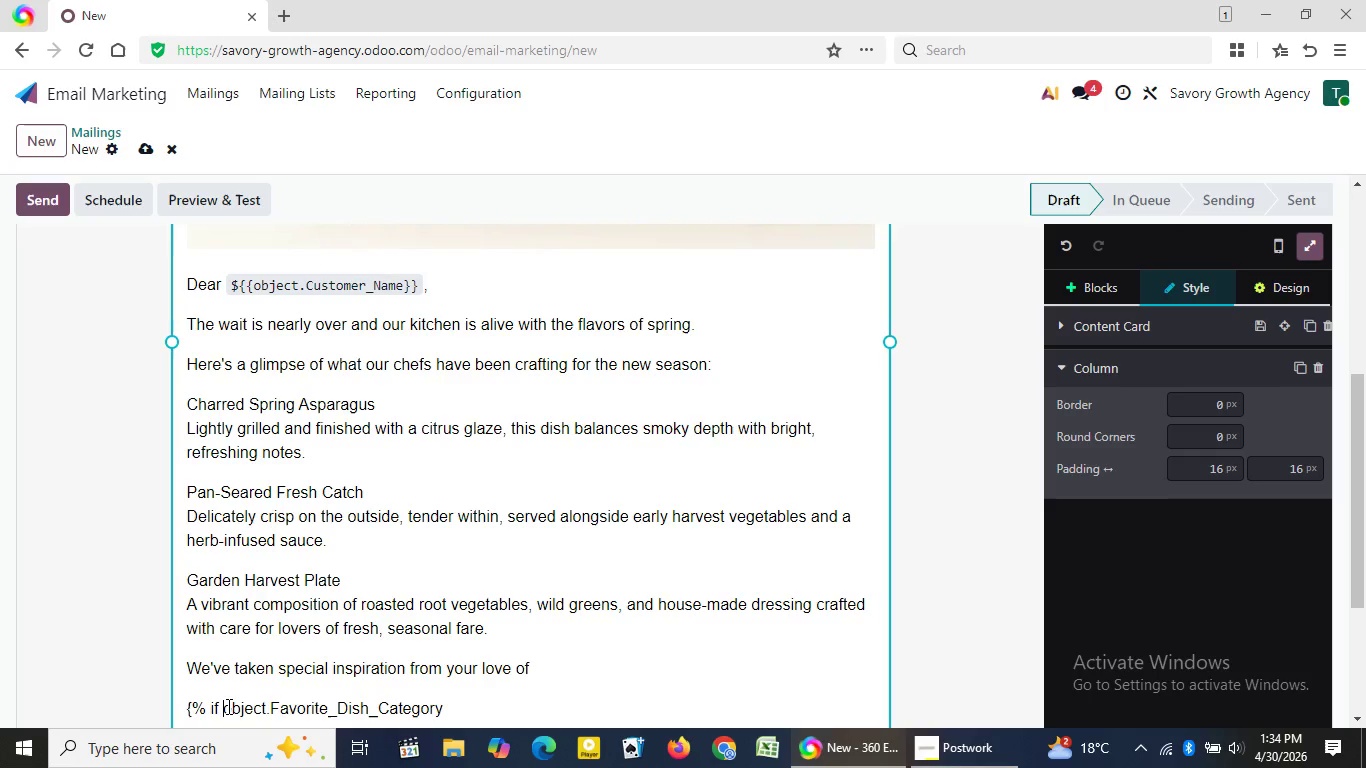 
key(Backspace)
 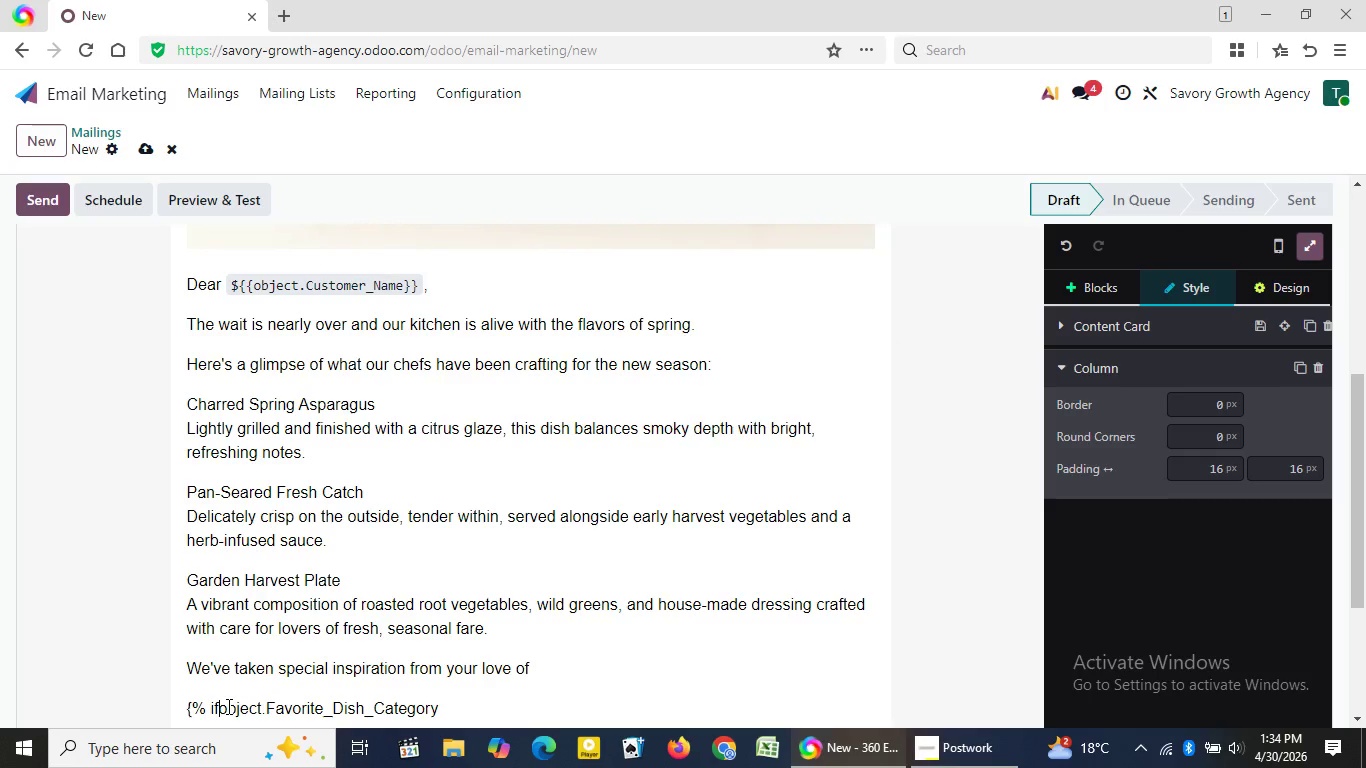 
key(Backspace)
 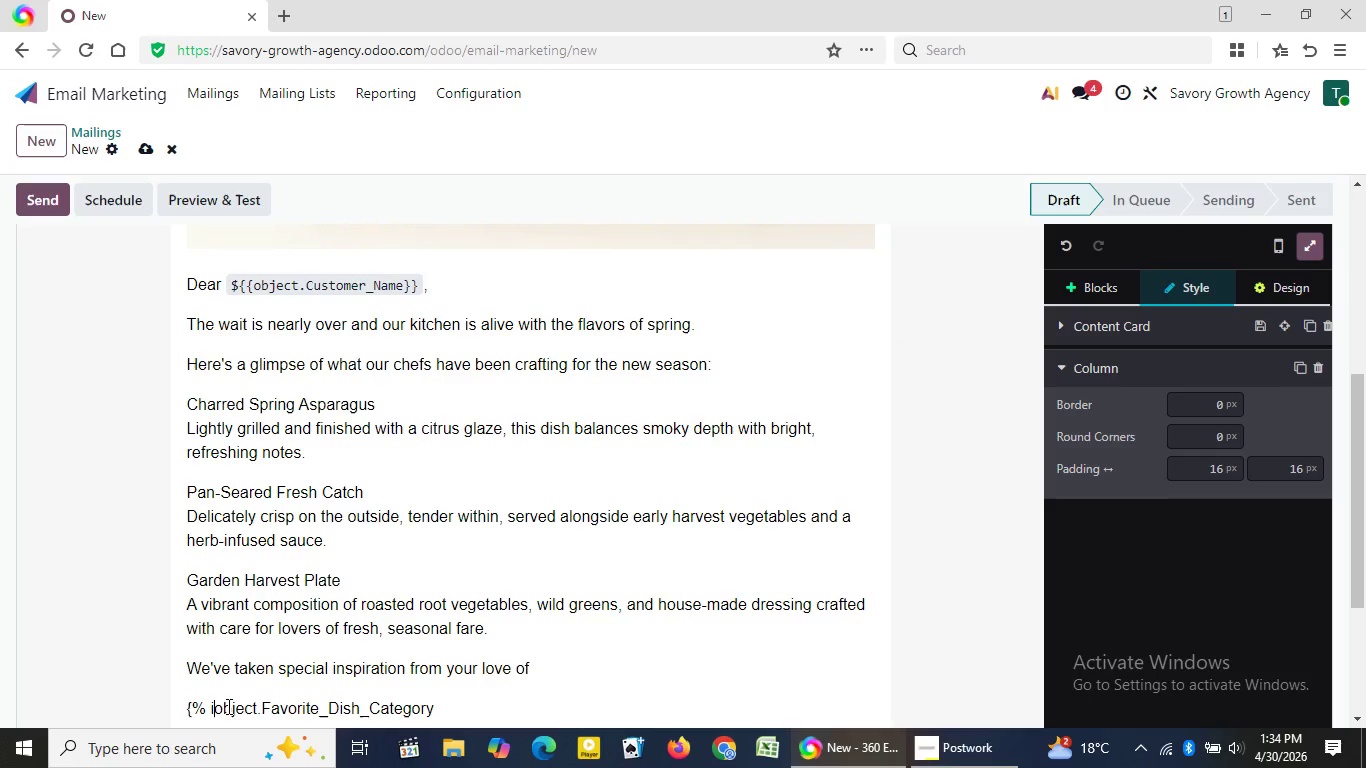 
key(Backspace)
 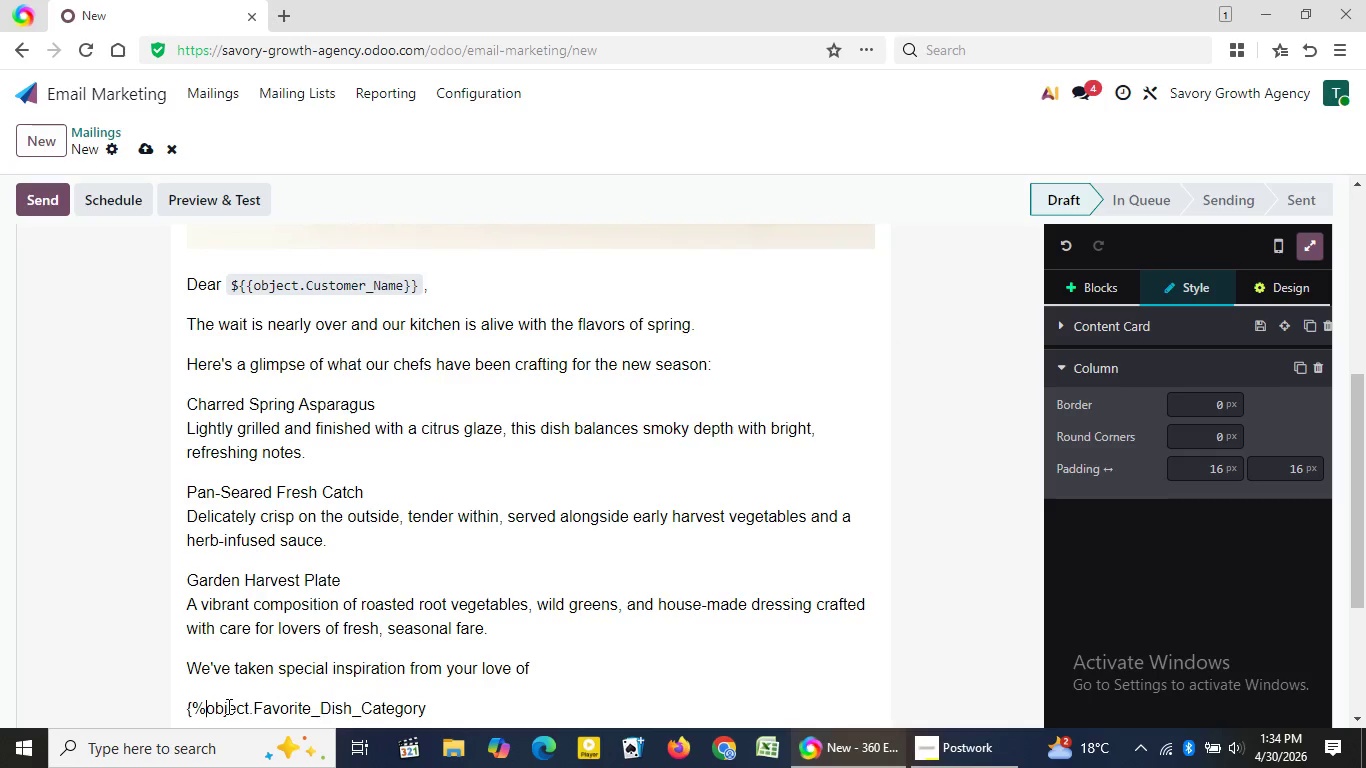 
key(Backspace)
 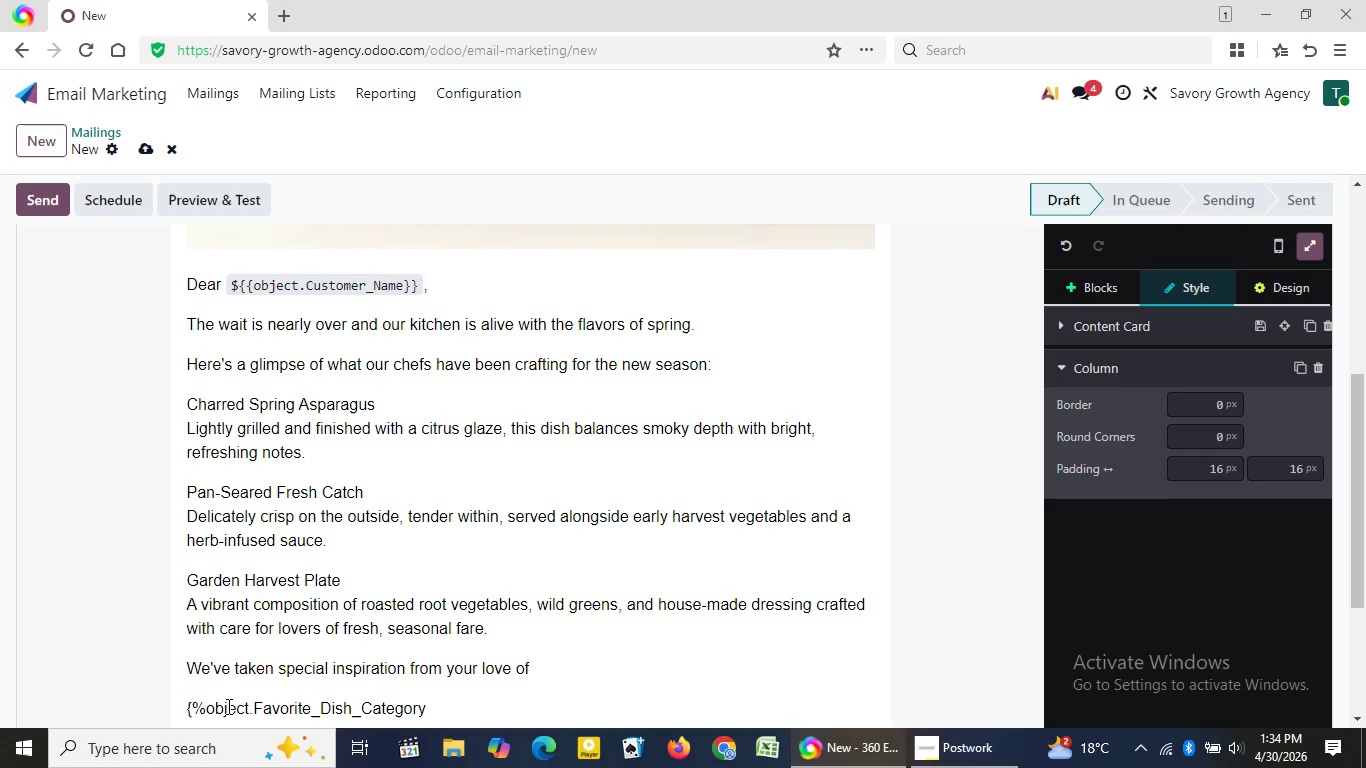 
key(Backspace)
 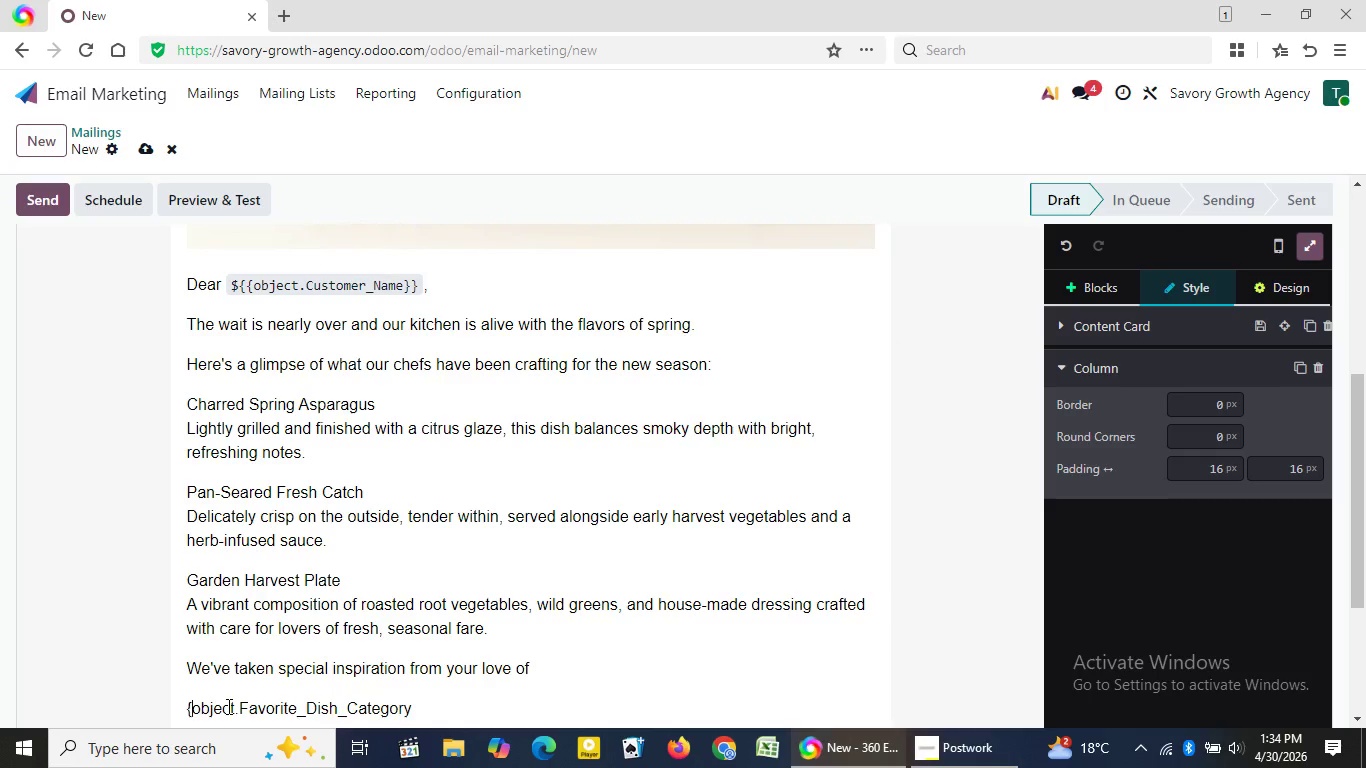 
key(Shift+BracketLeft)
 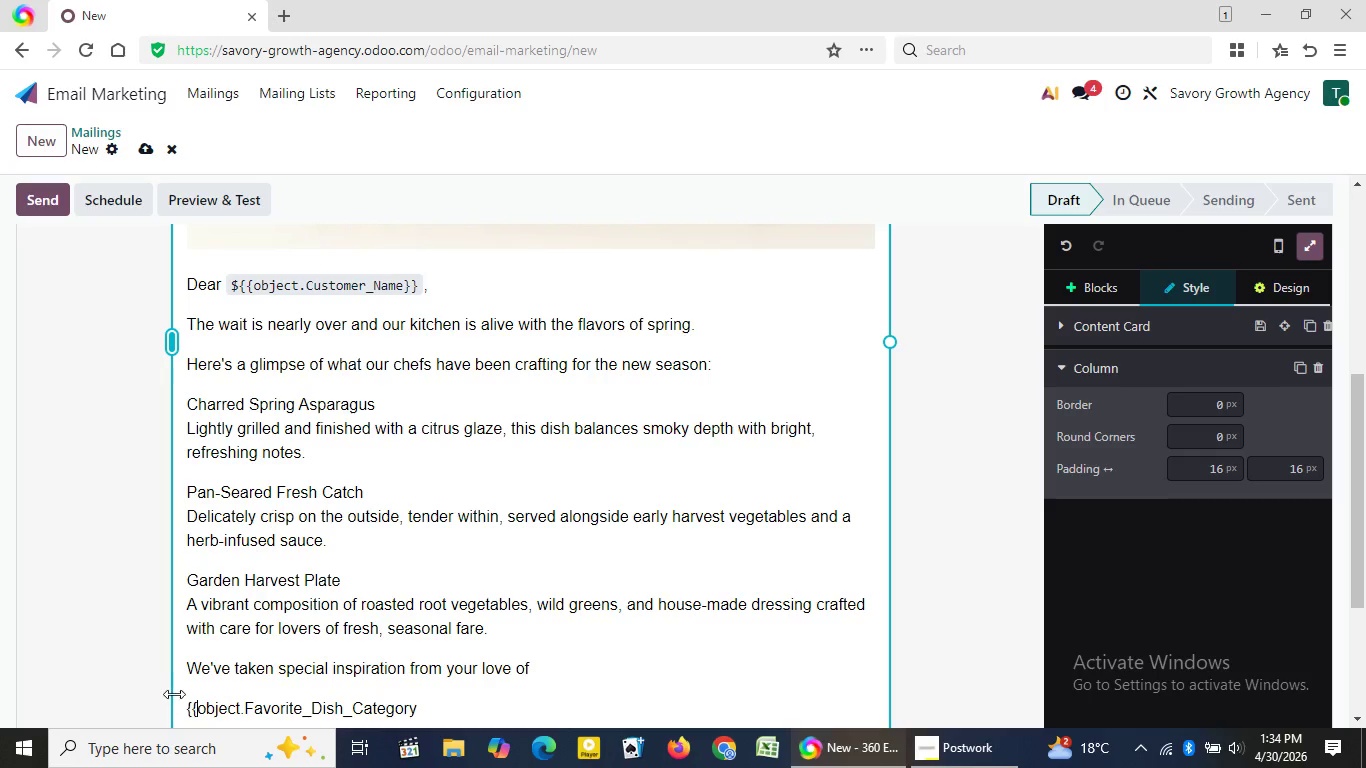 
wait(7.45)
 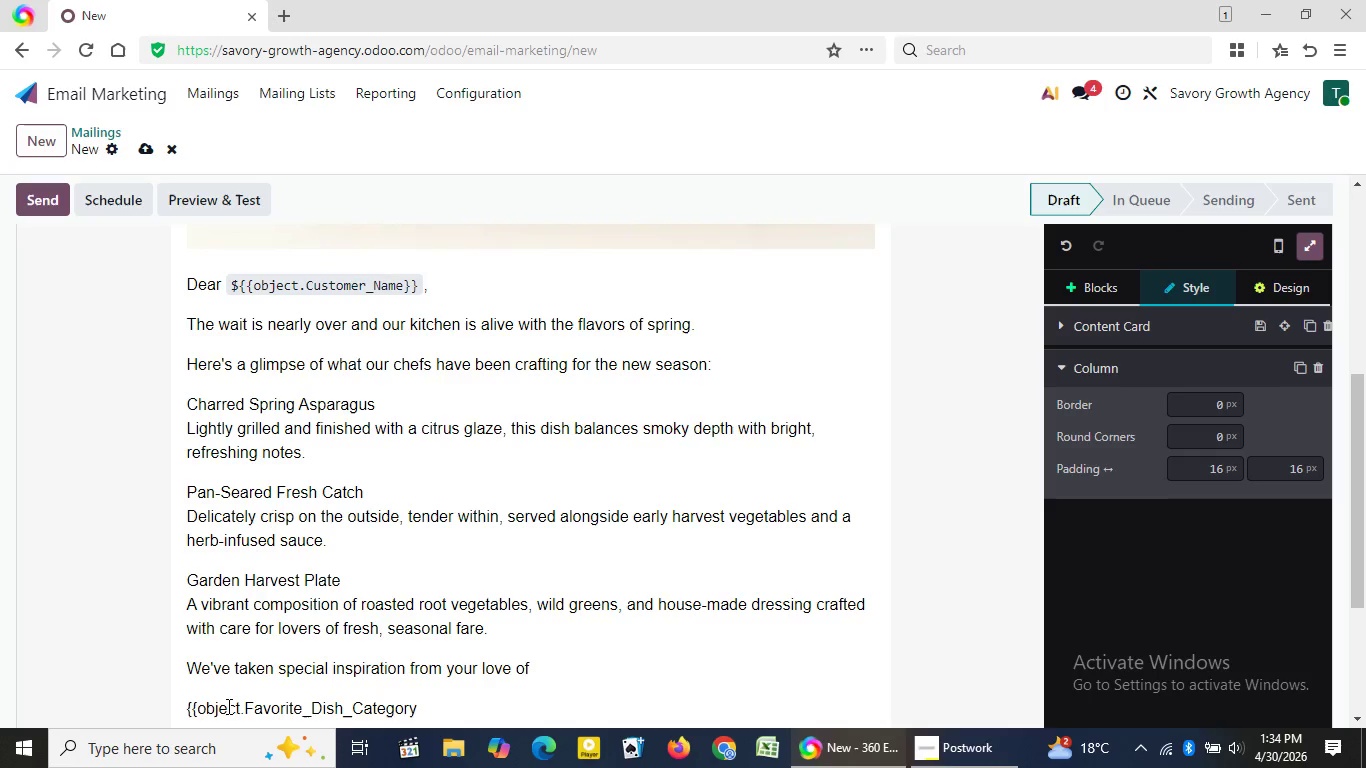 
left_click([185, 707])
 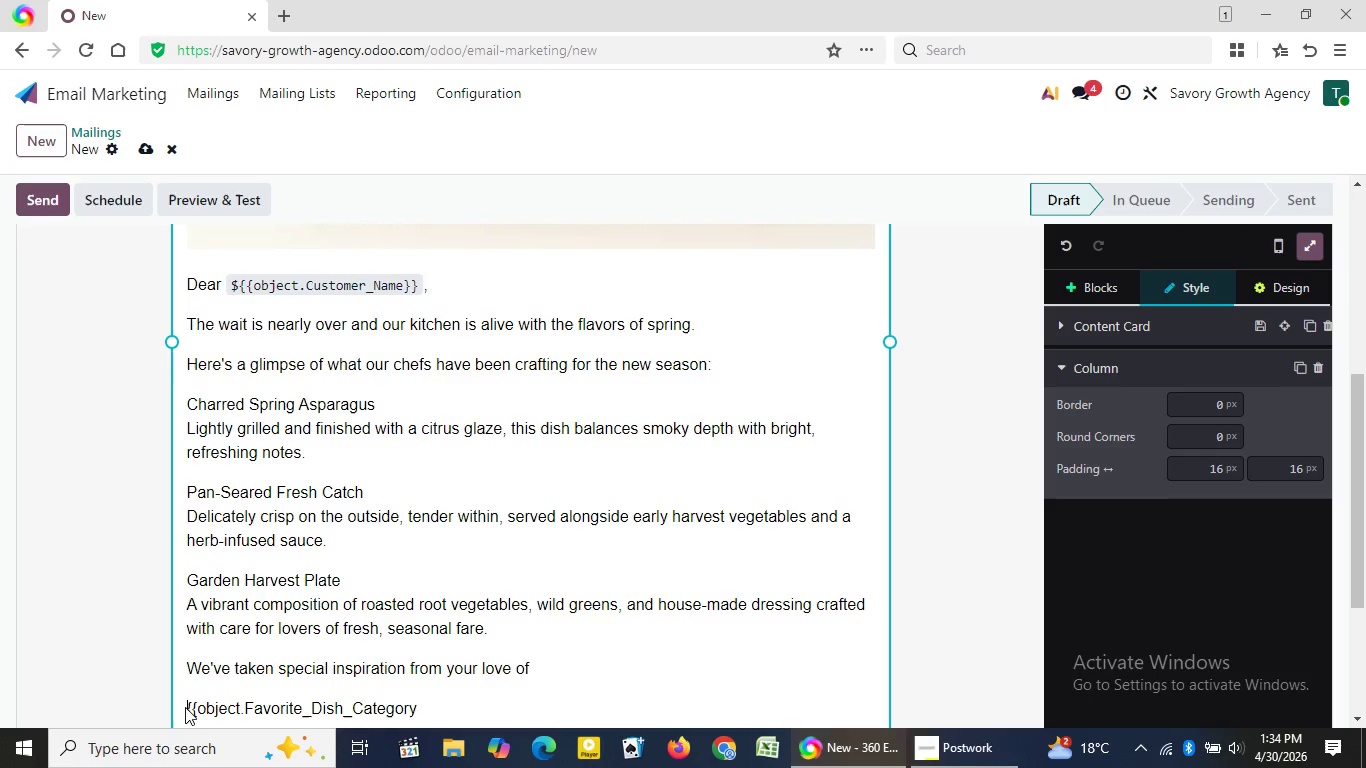 
key(Backspace)
 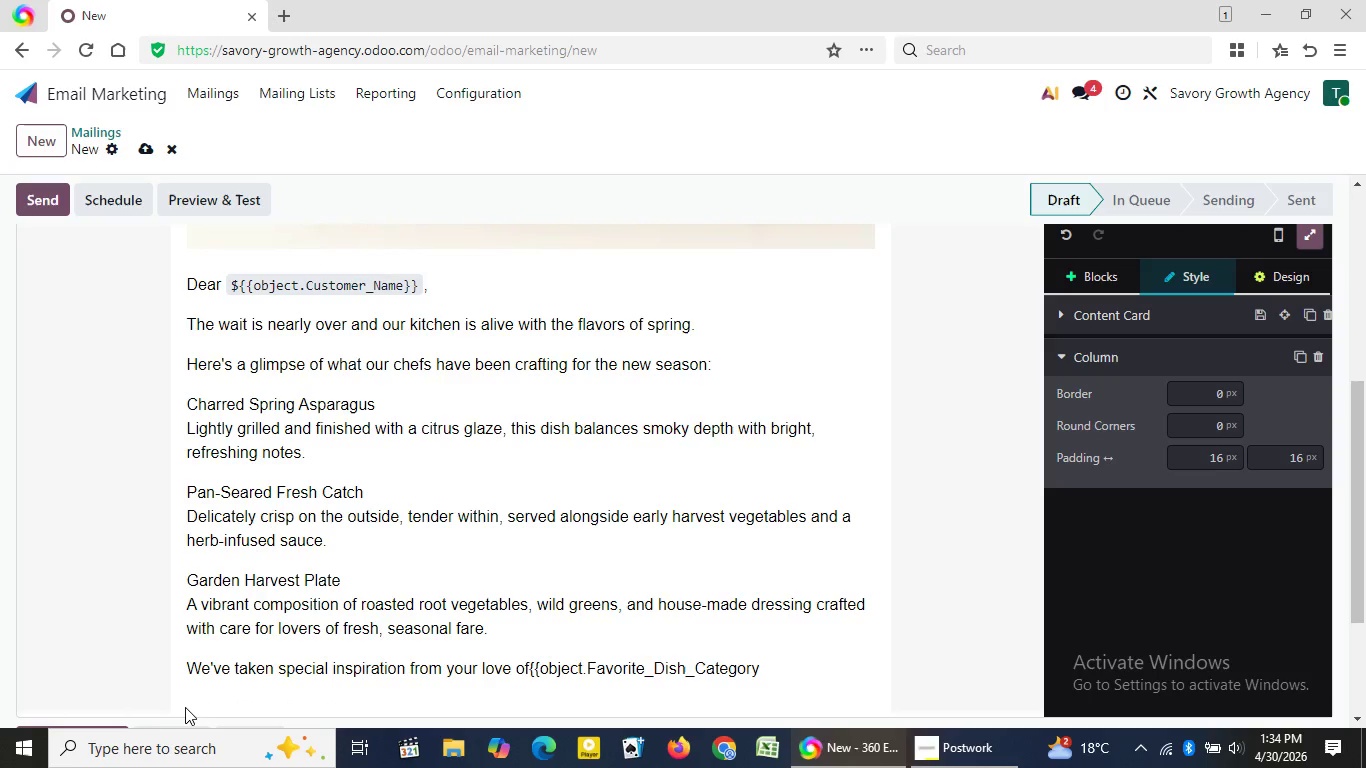 
key(Space)
 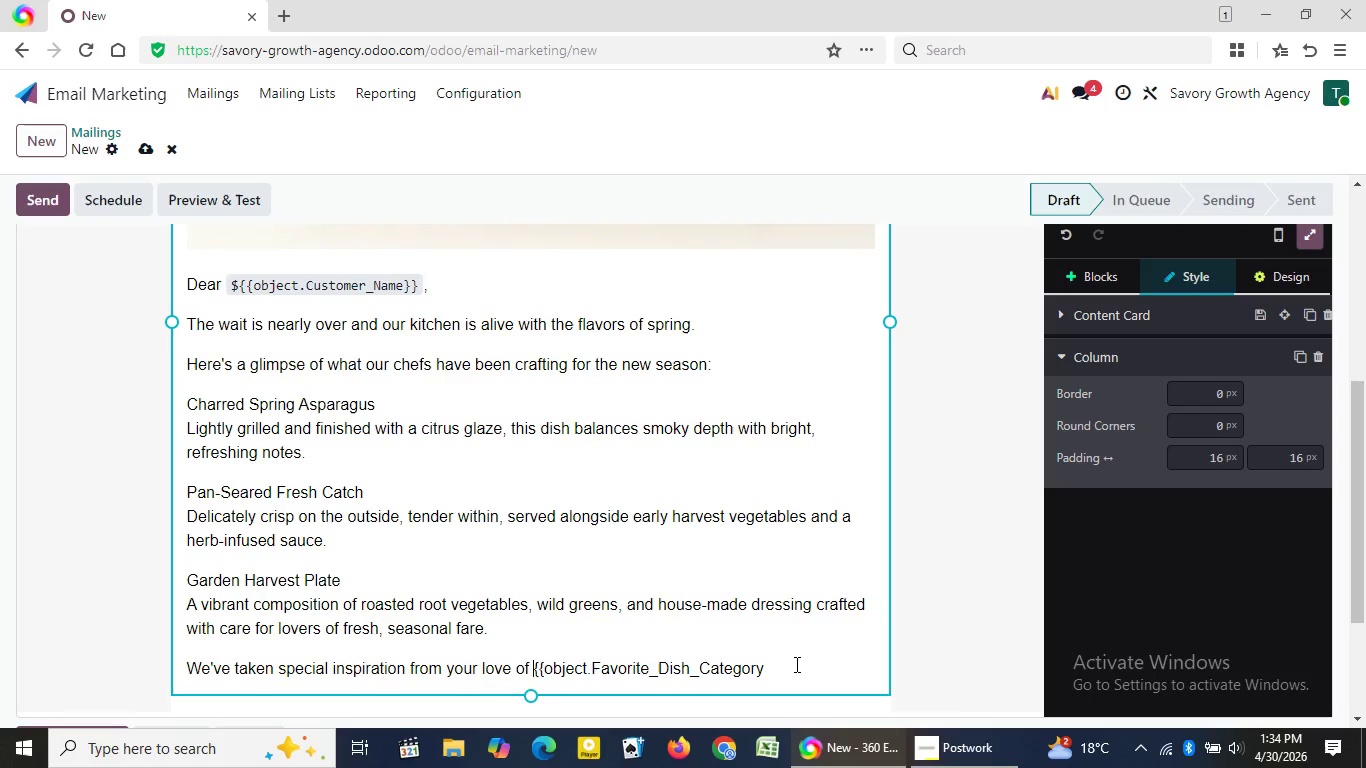 
left_click([795, 664])
 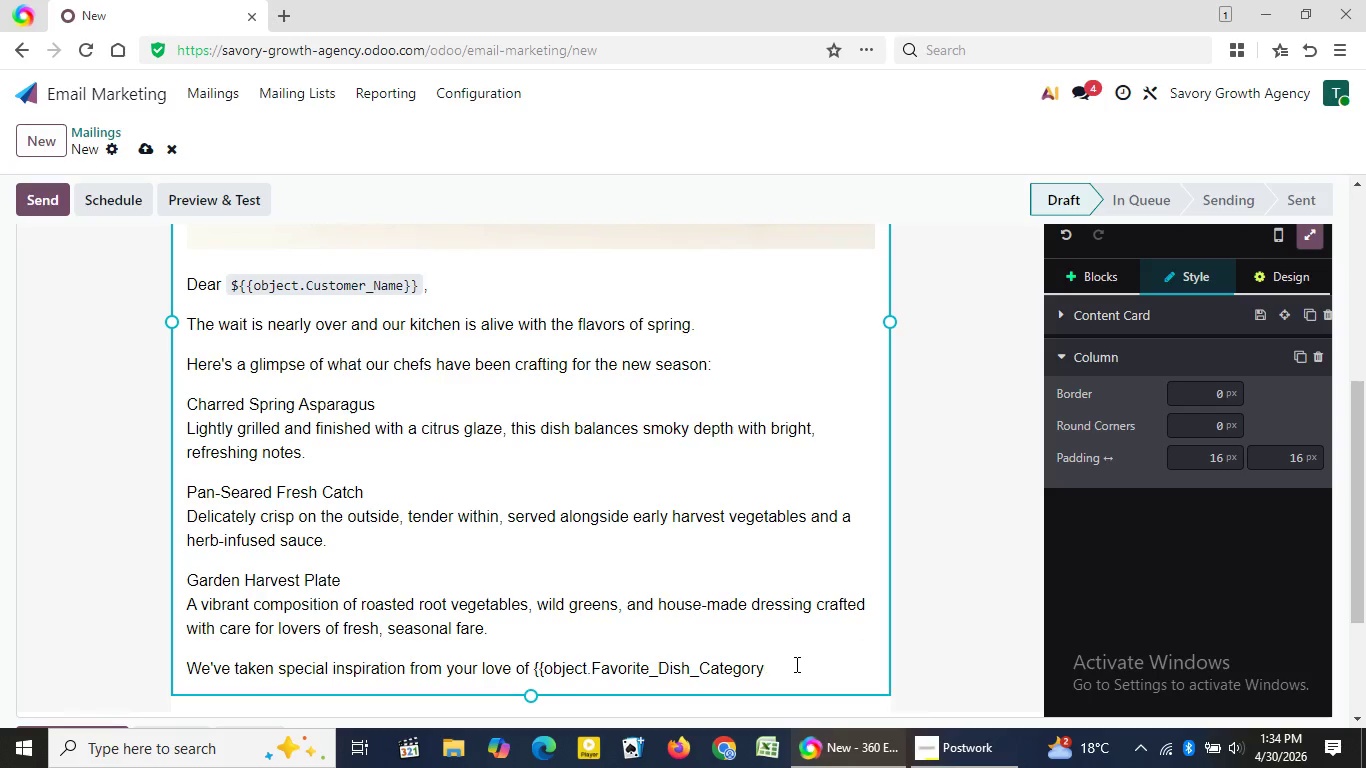 
key(Shift+BracketRight)
 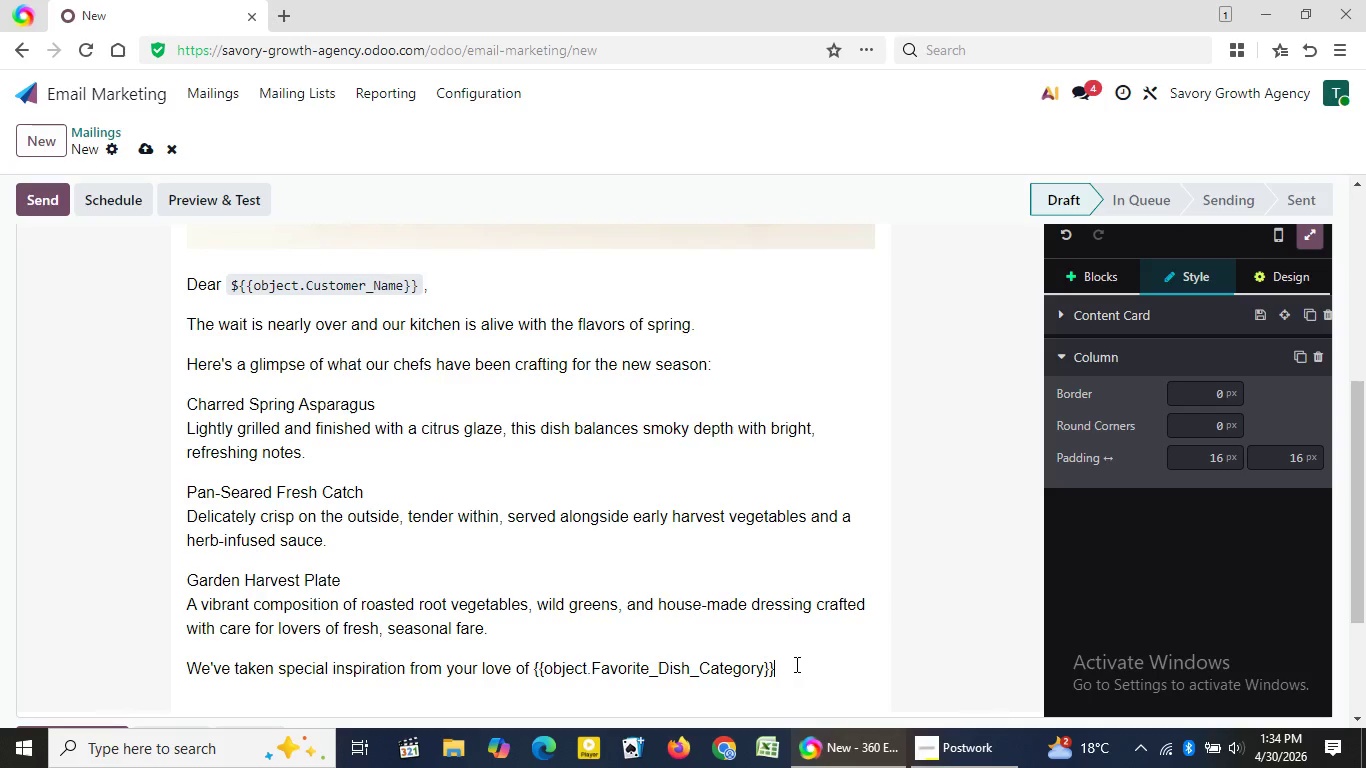 
key(Shift+BracketRight)
 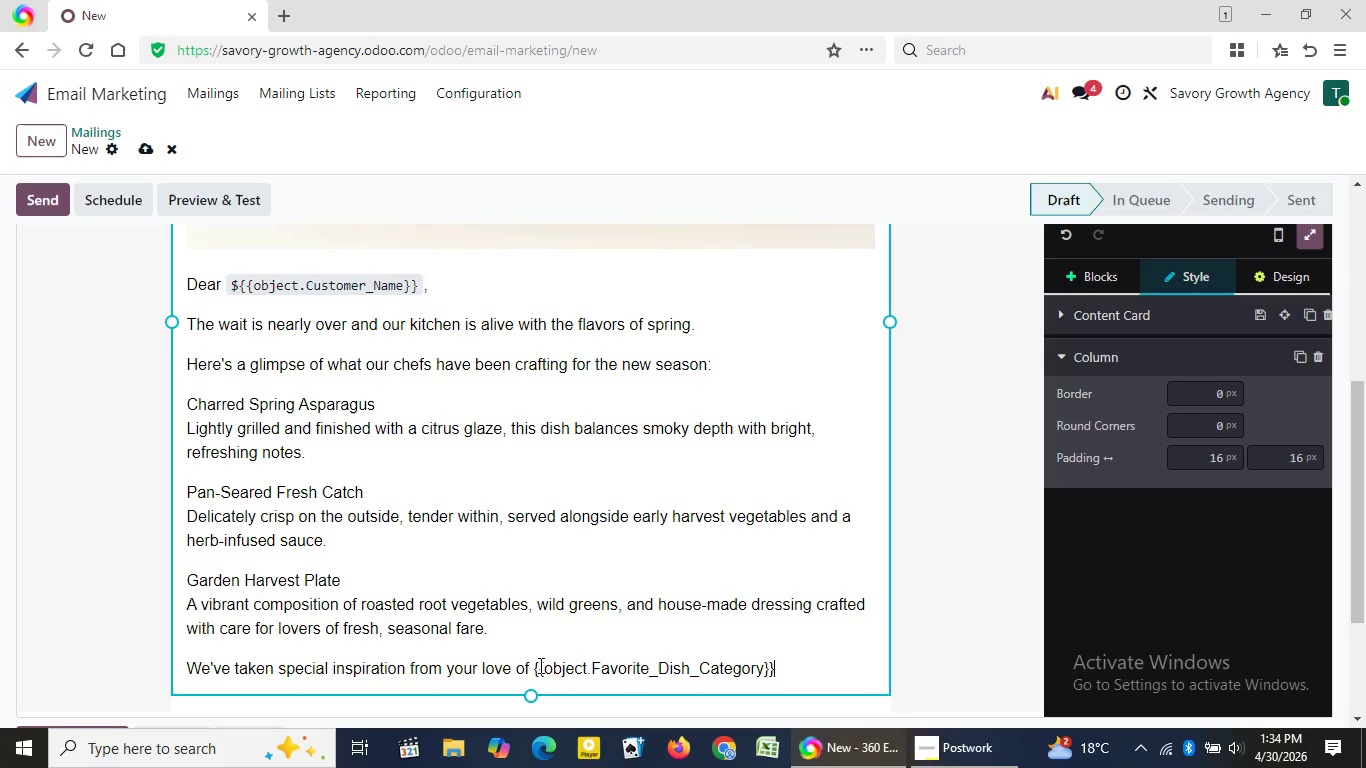 
wait(5.67)
 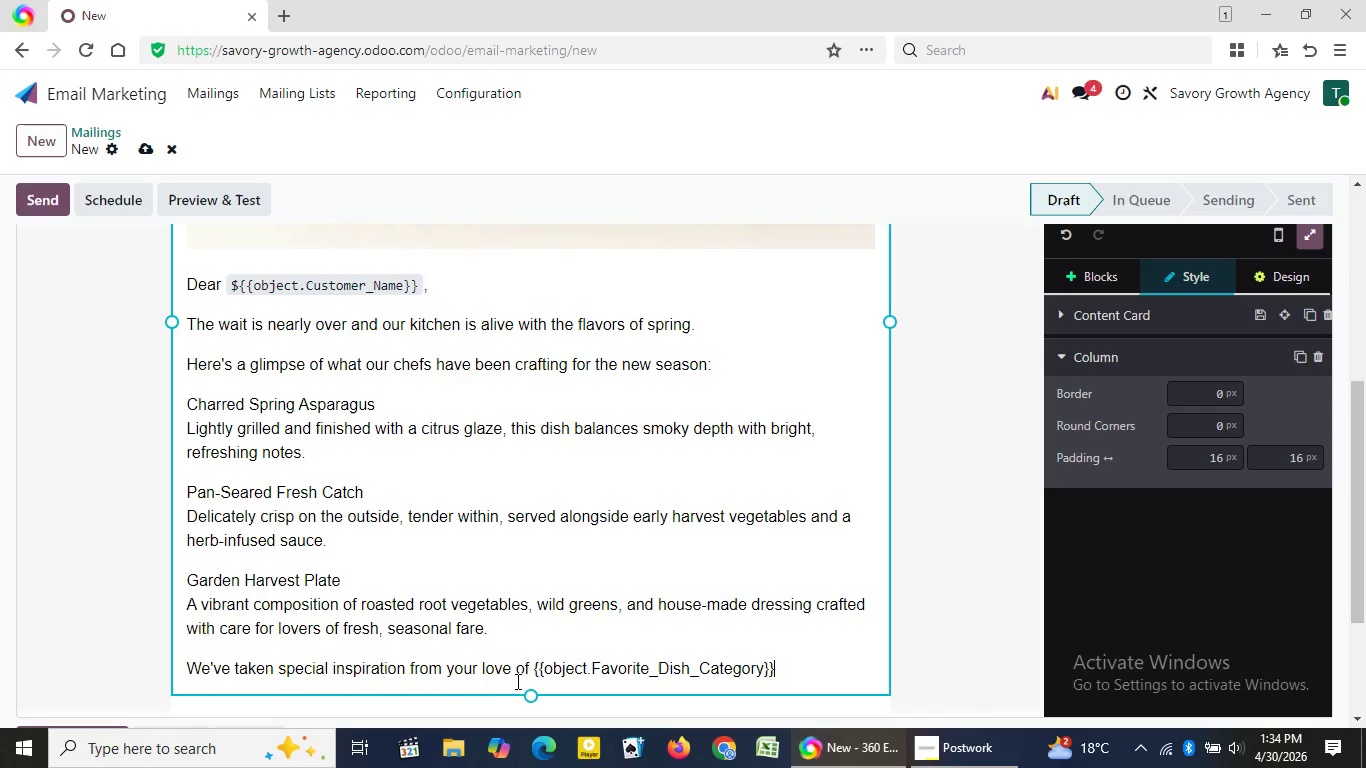 
left_click([535, 668])
 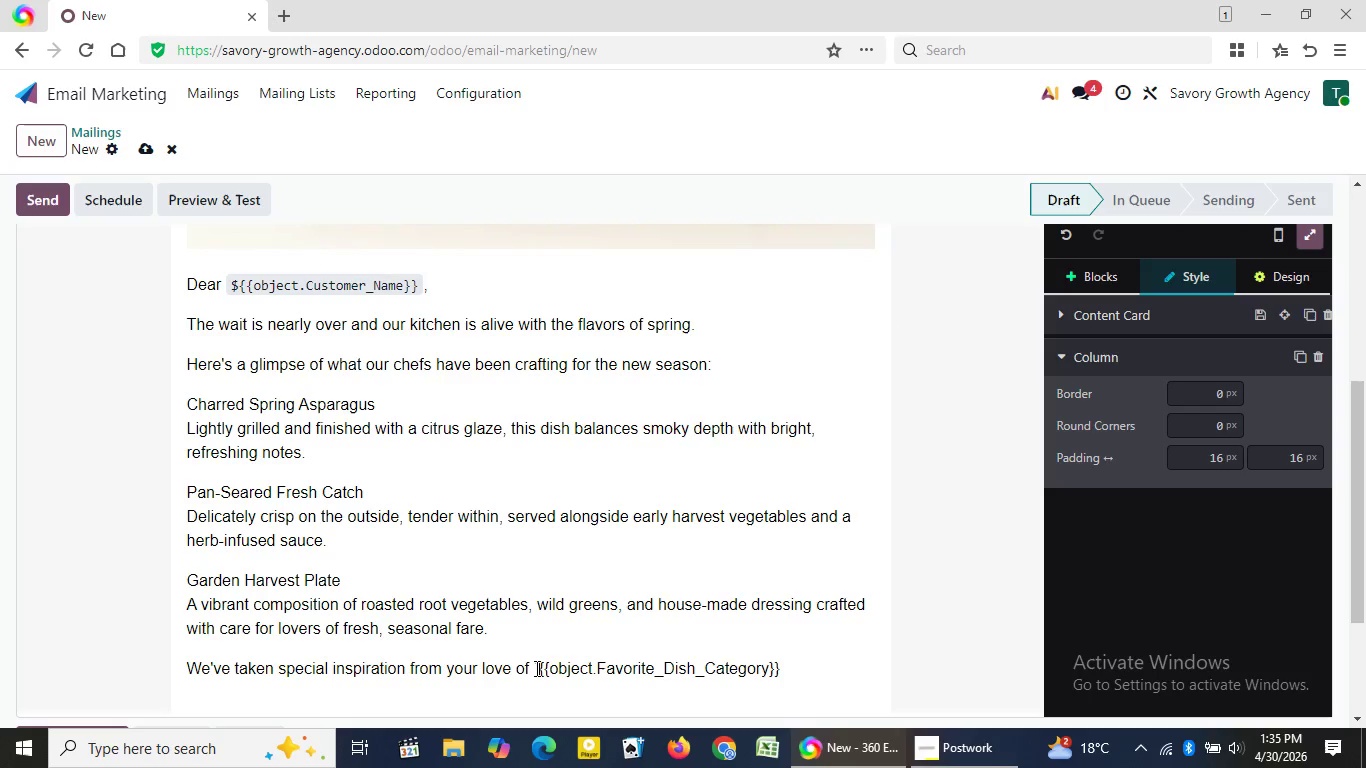 
key(Backquote)
 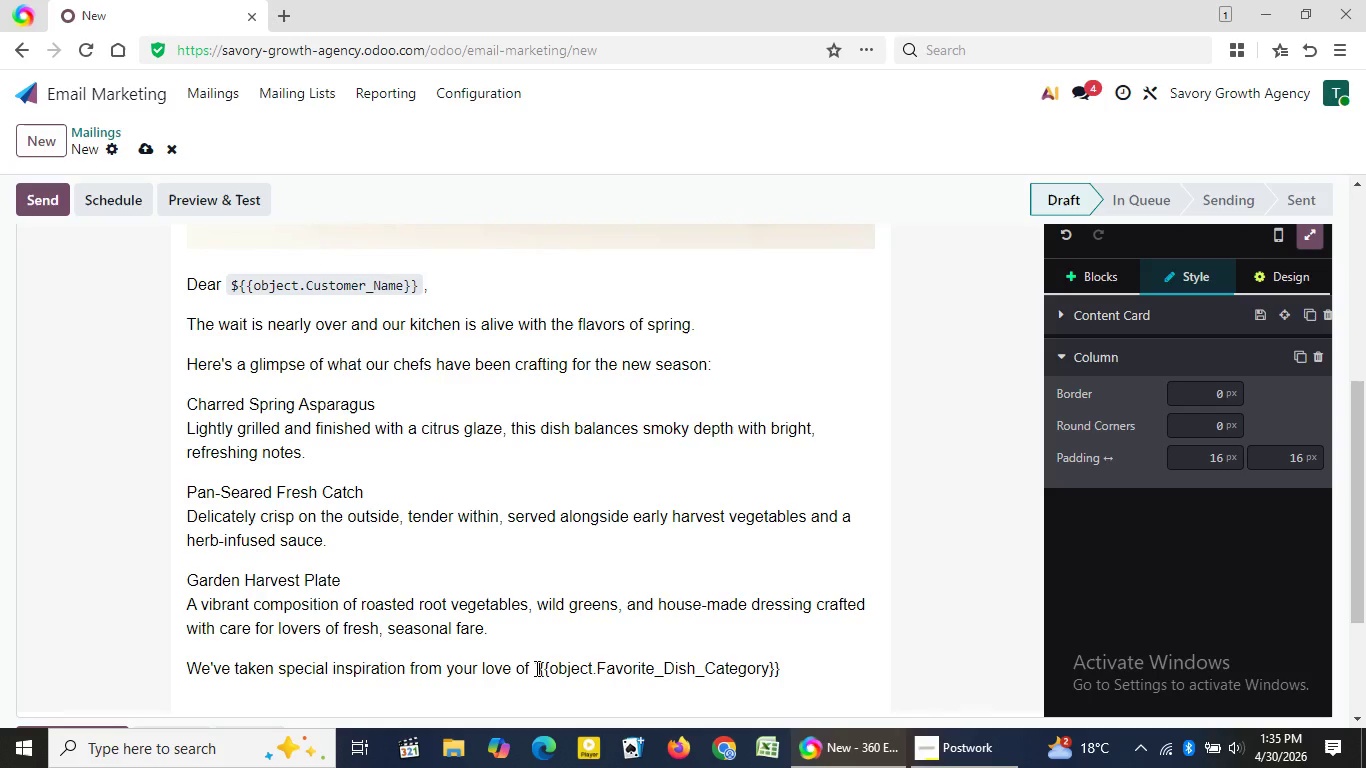 
key(Shift+4)
 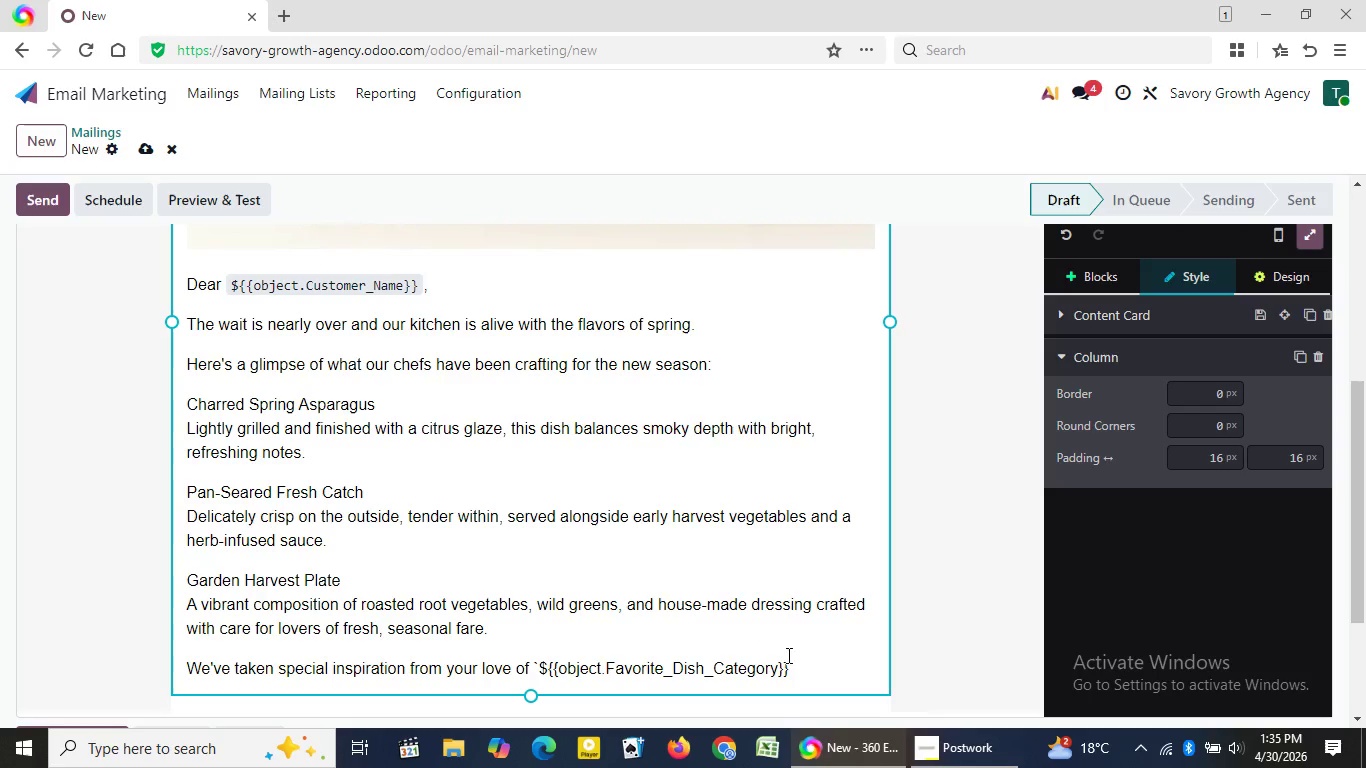 
left_click([796, 666])
 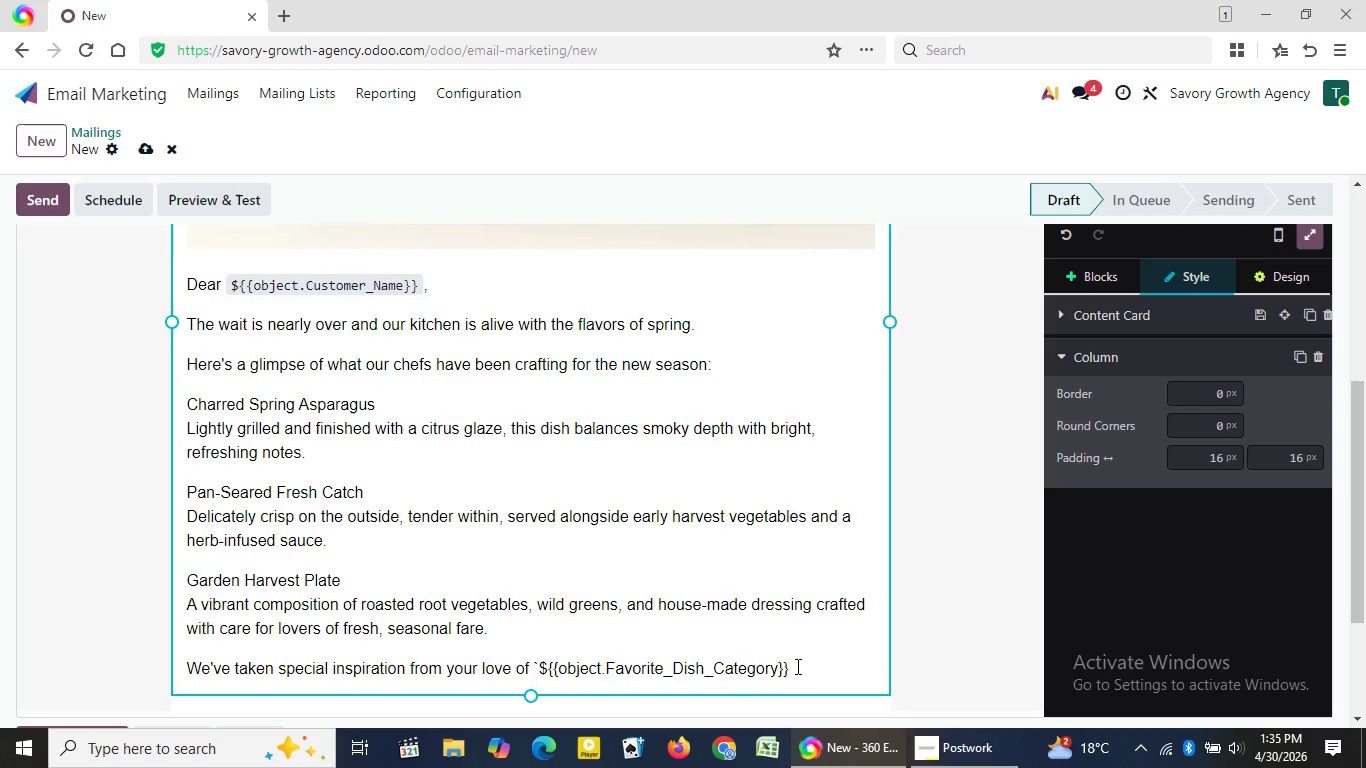 
key(Backquote)
 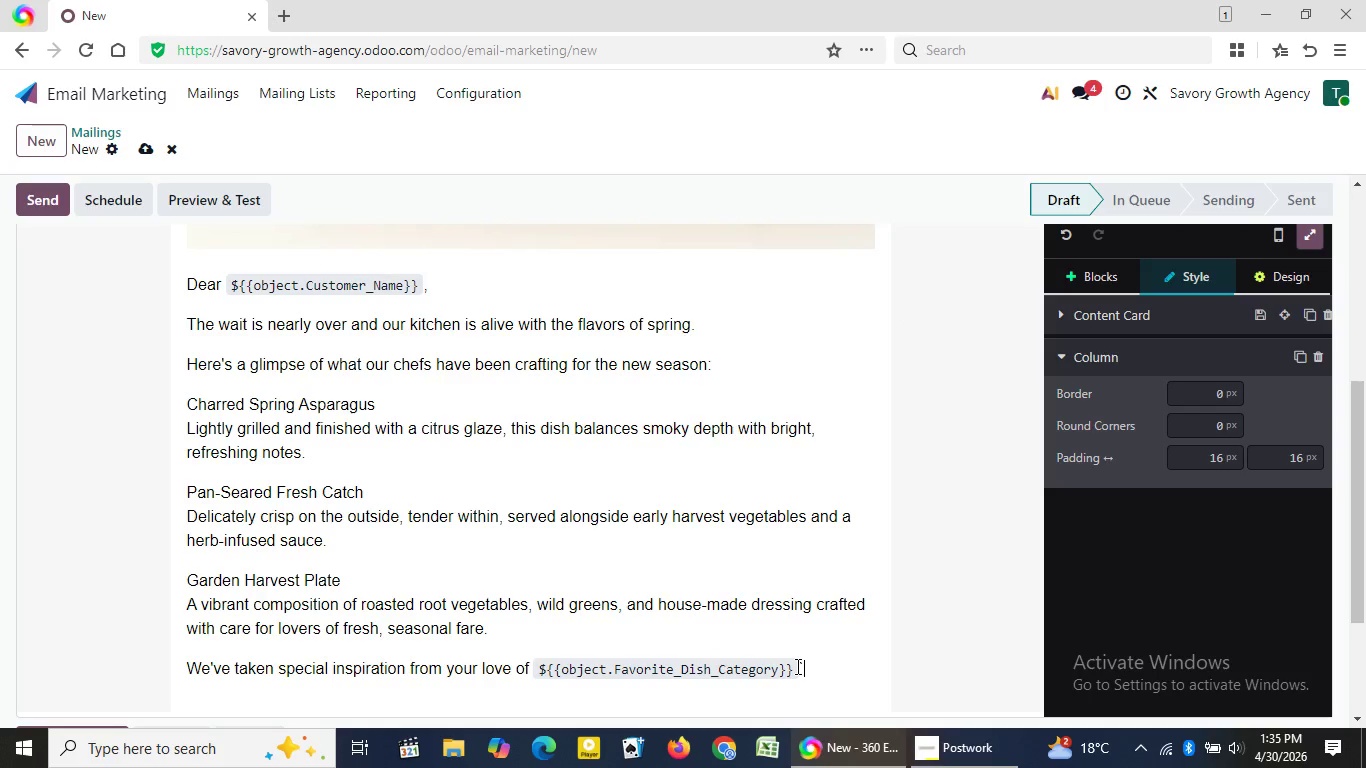 
key(Backquote)
 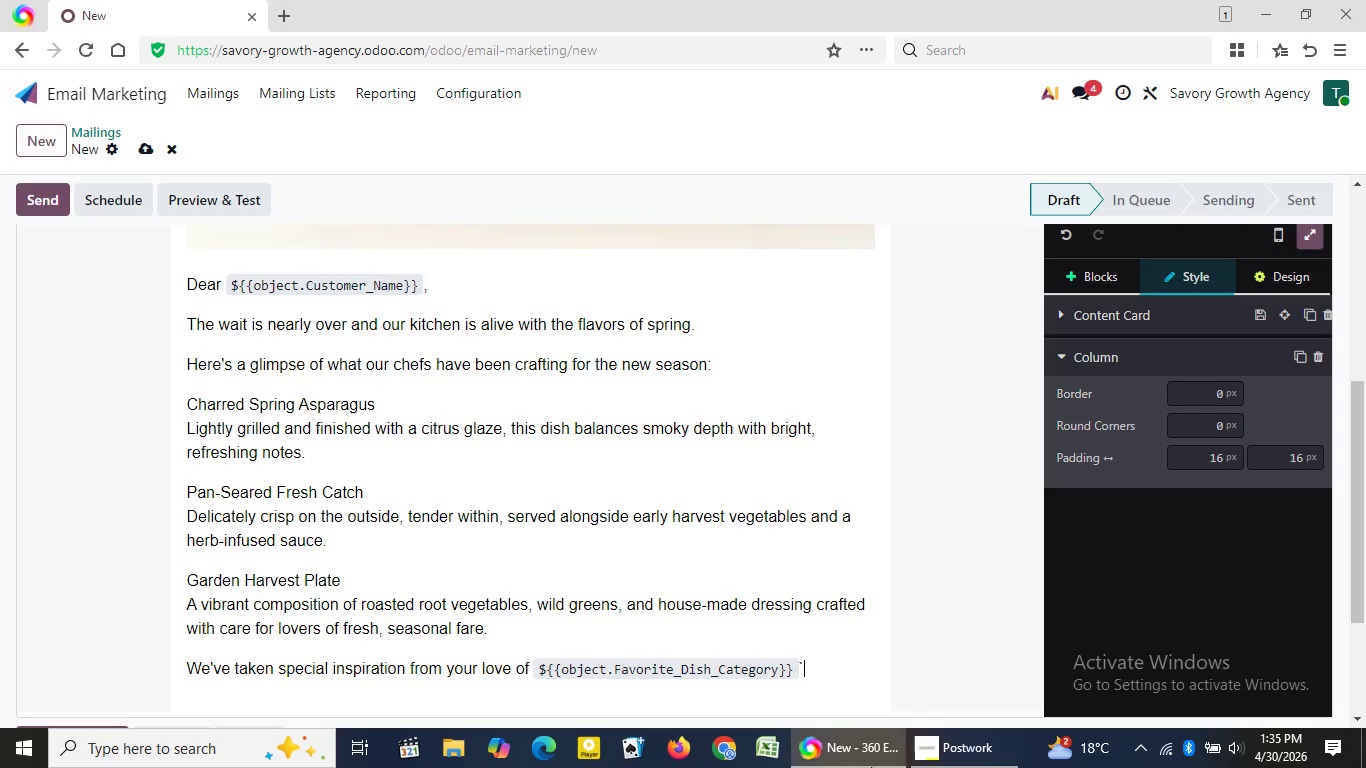 
mouse_move([881, 742])
 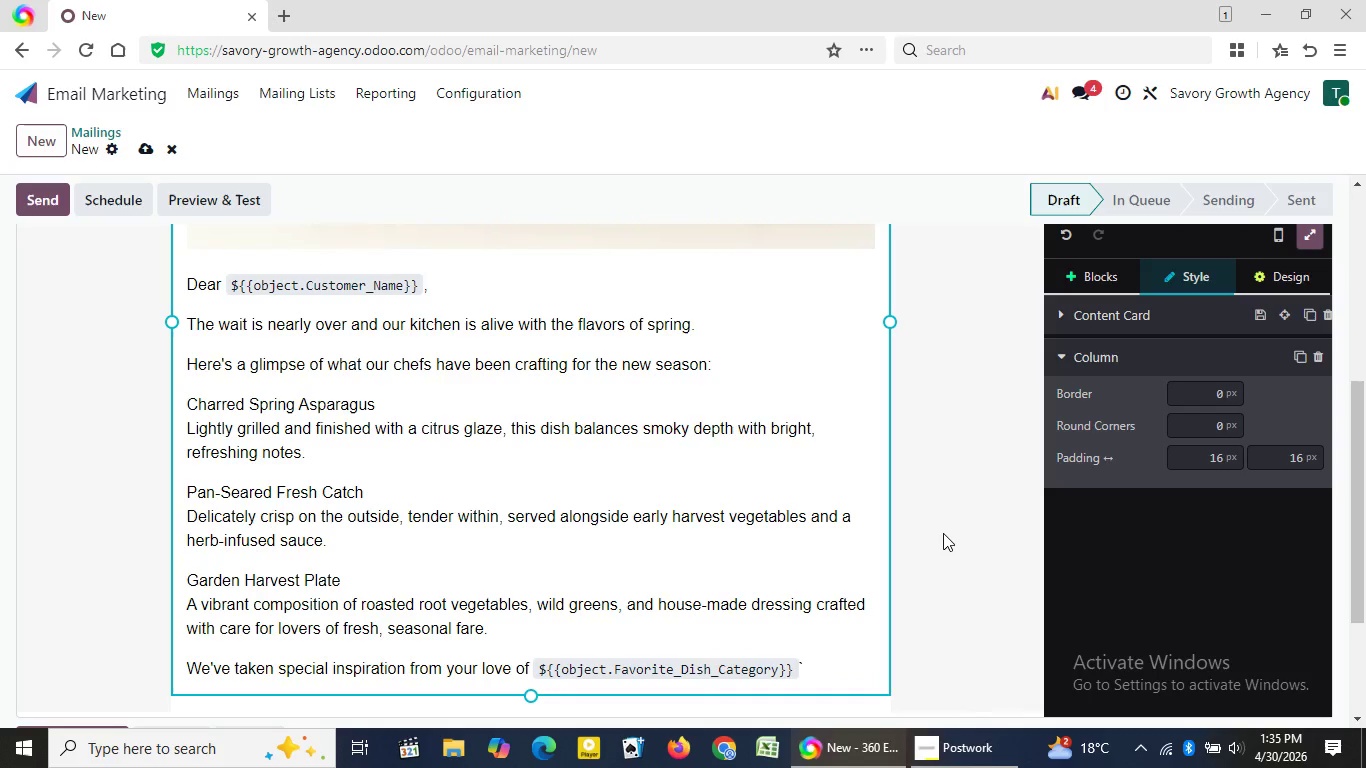 
left_click([943, 533])
 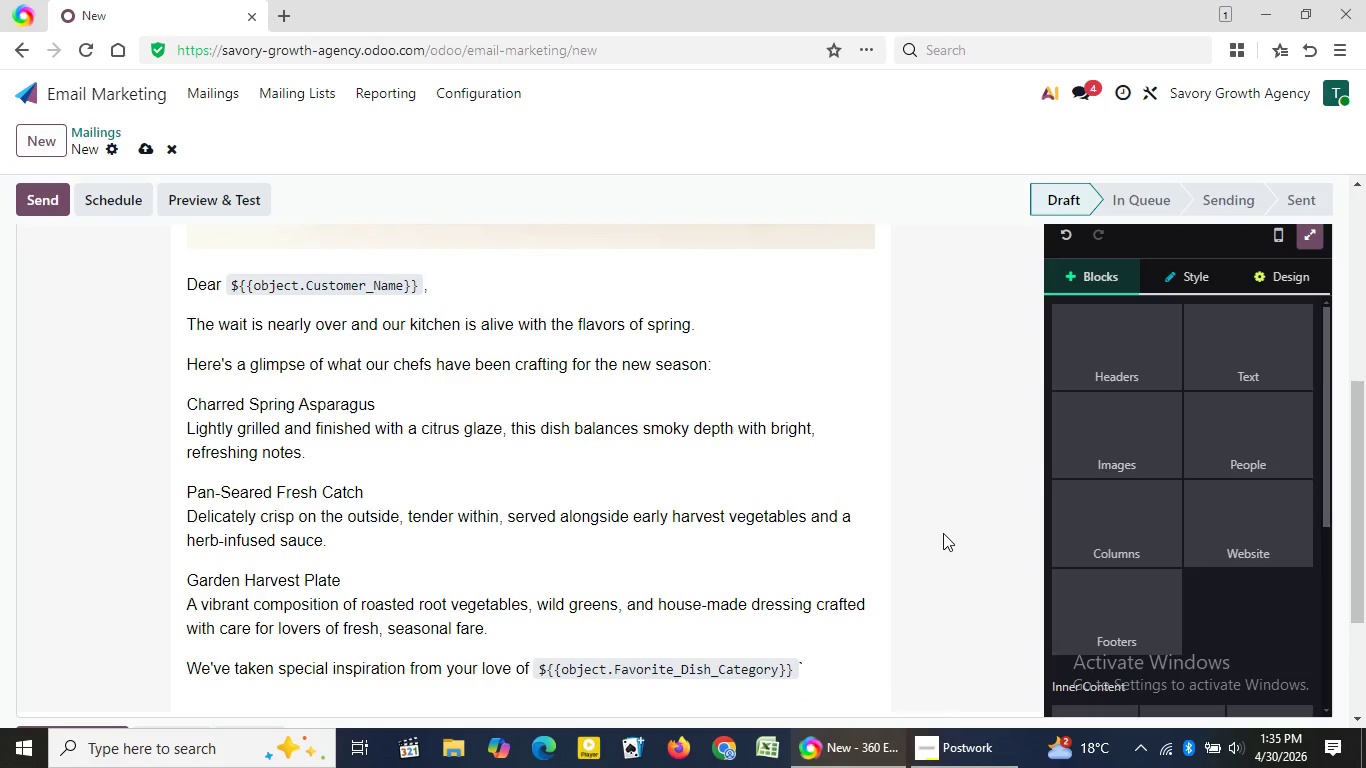 
key(Control+Z)
 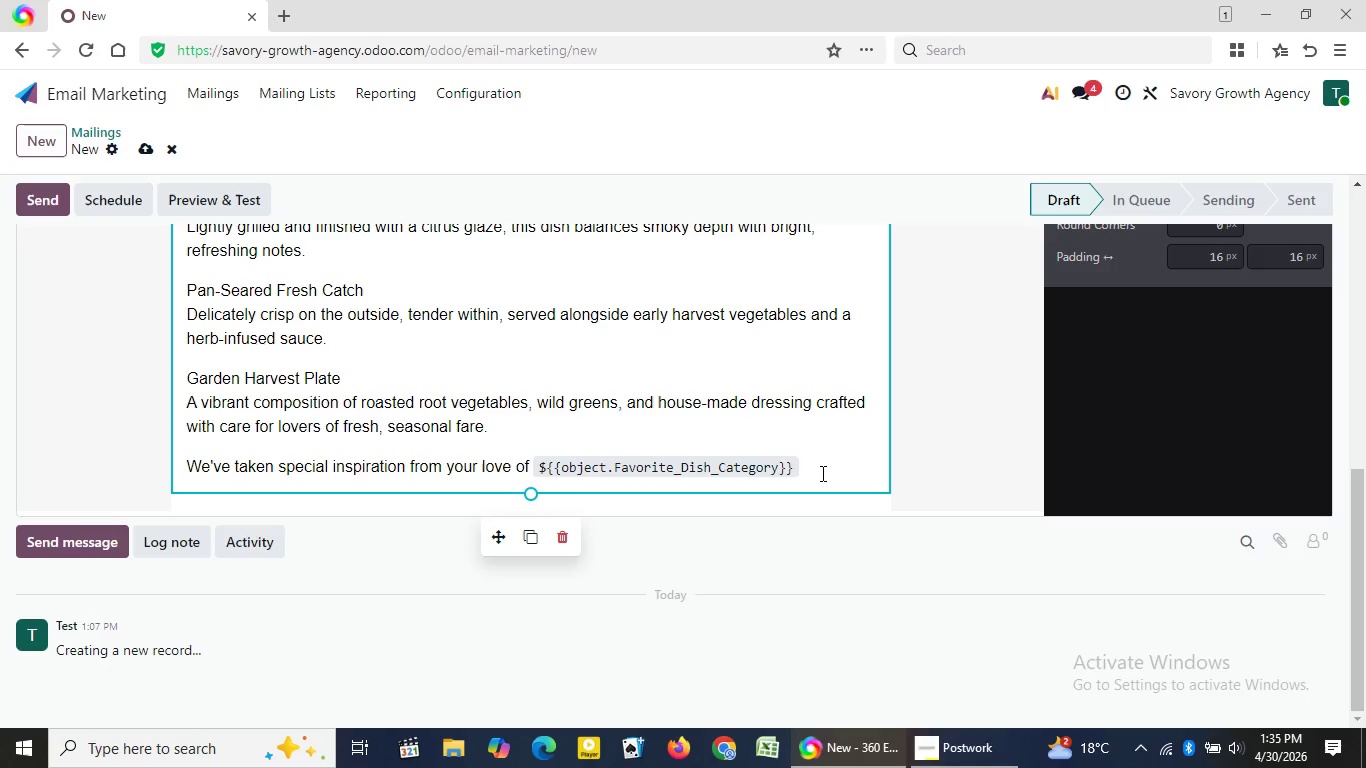 
wait(15.44)
 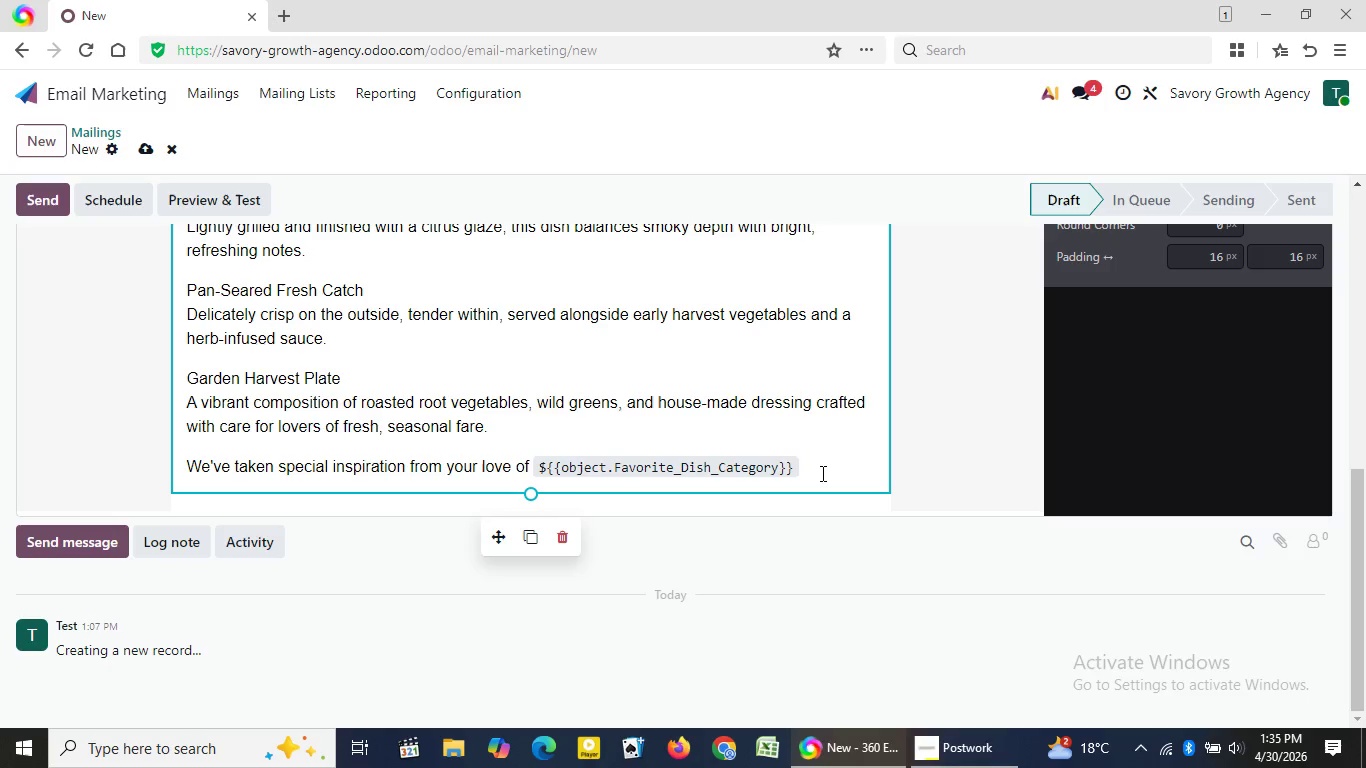 
key(Space)
 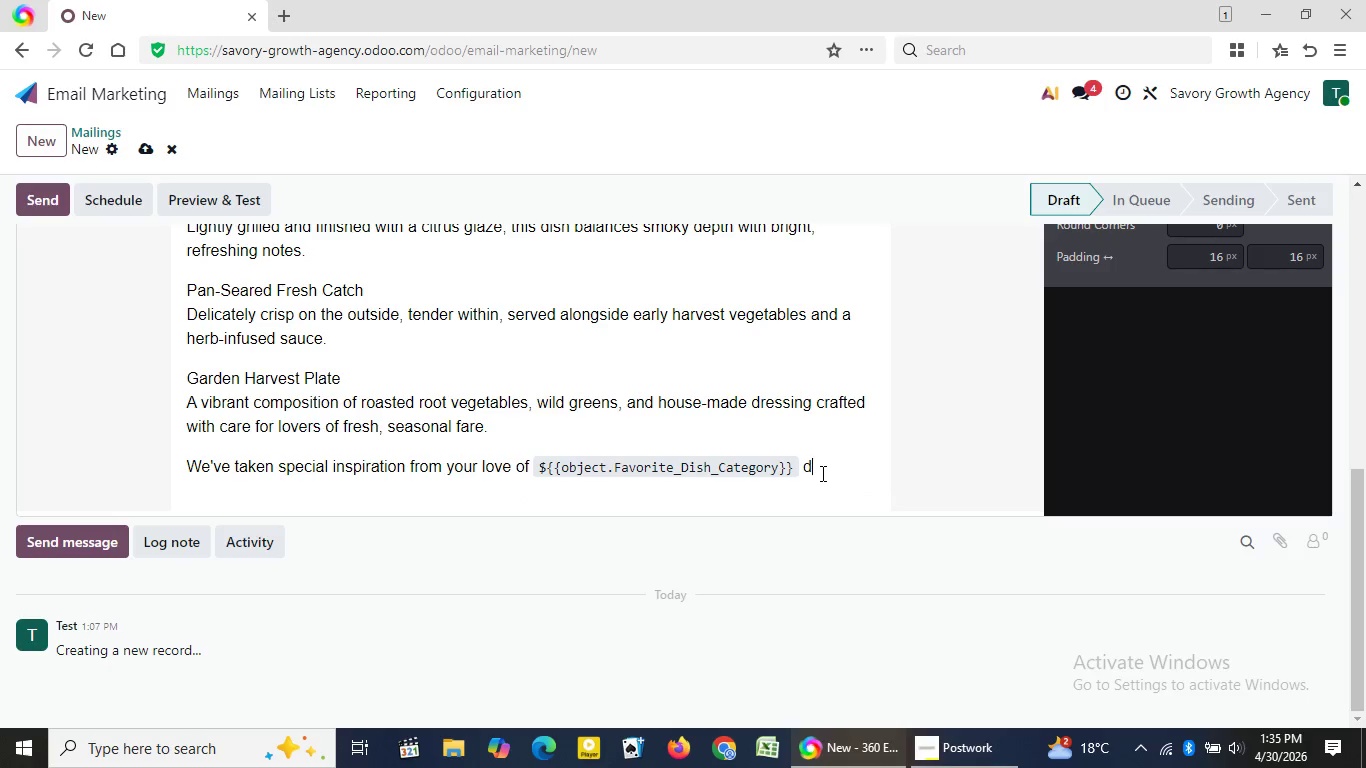 
key(D)
 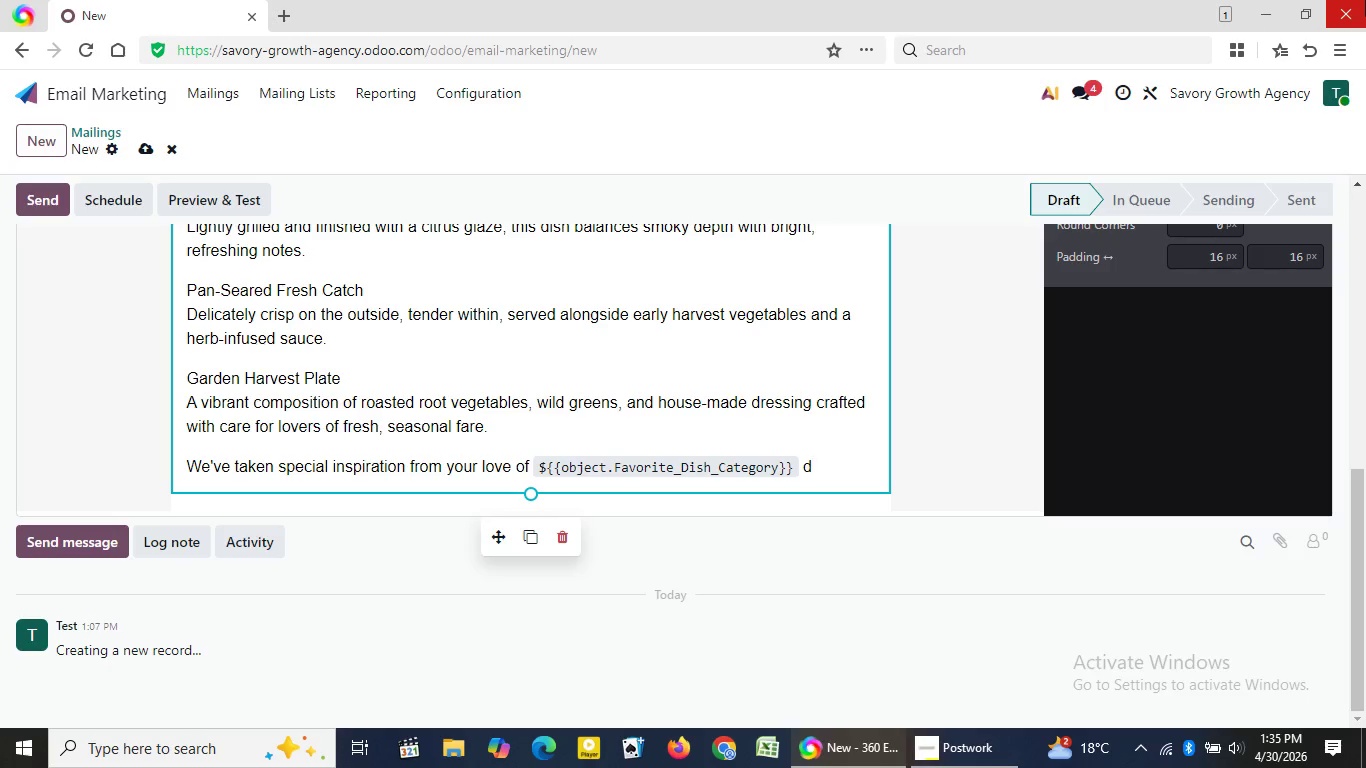 
wait(24.45)
 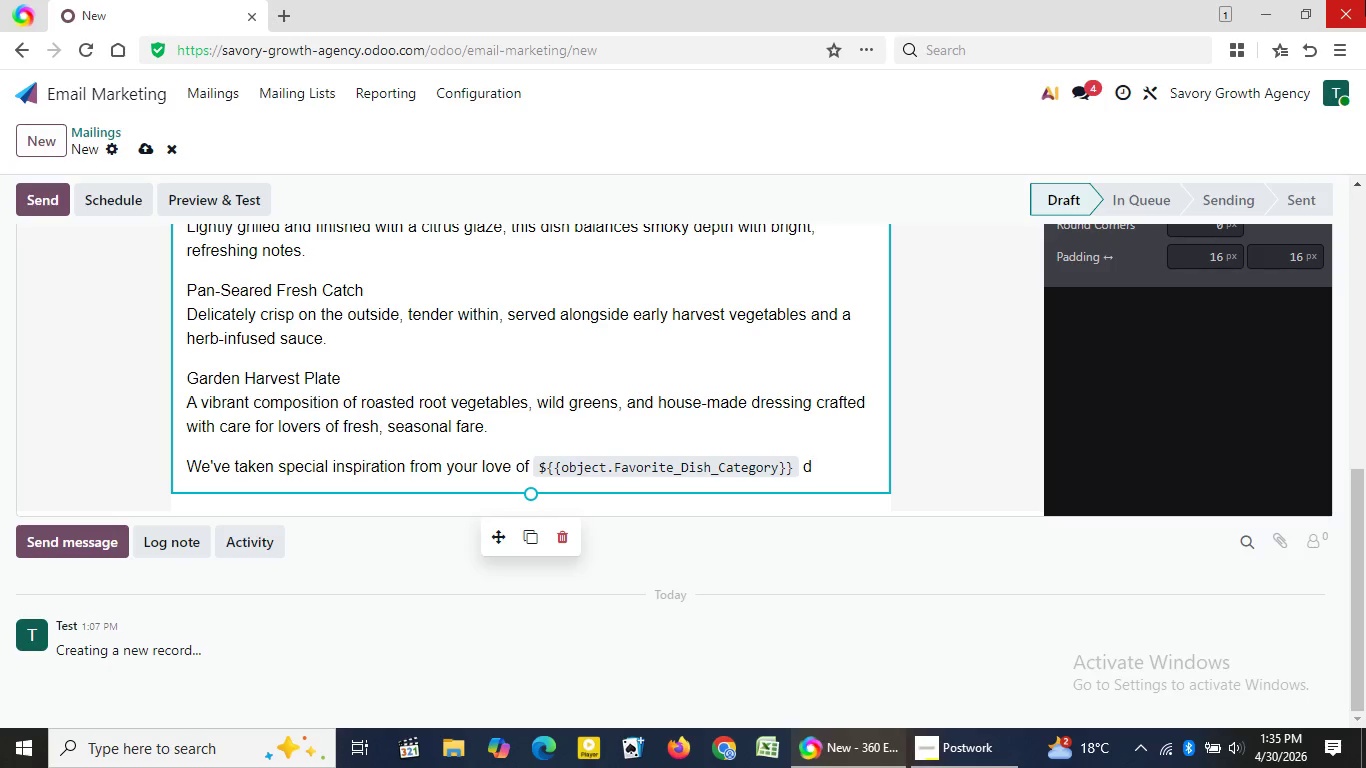 
key(I)
 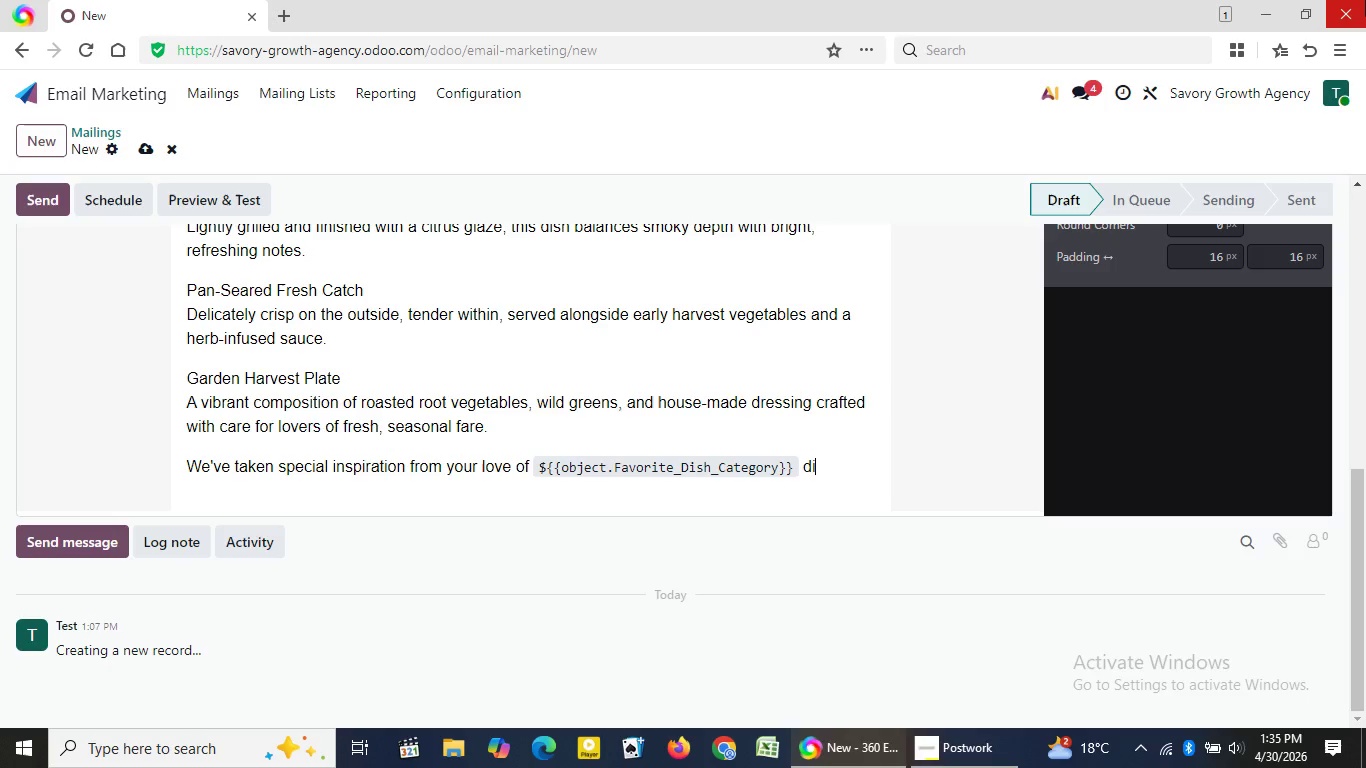 
type(shes si)
key(Backspace)
type(o)
 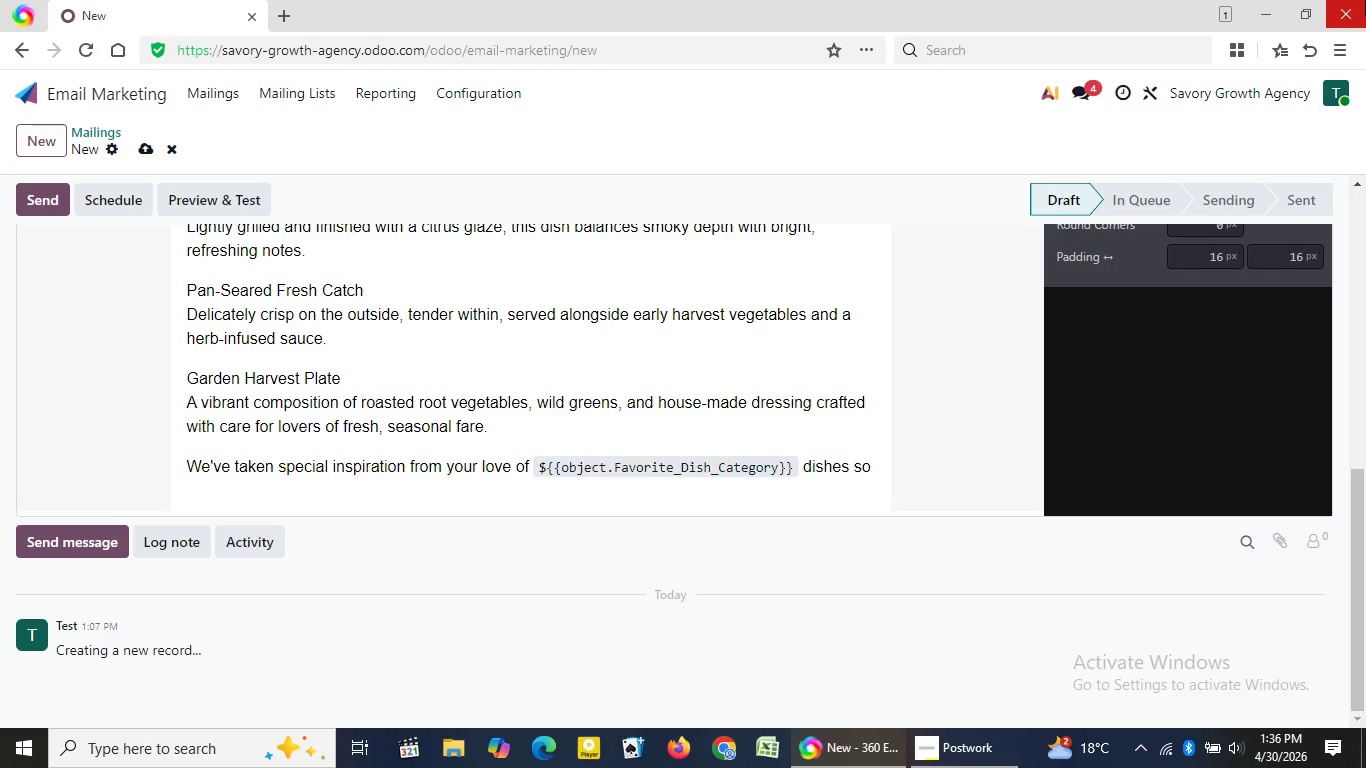 
wait(34.39)
 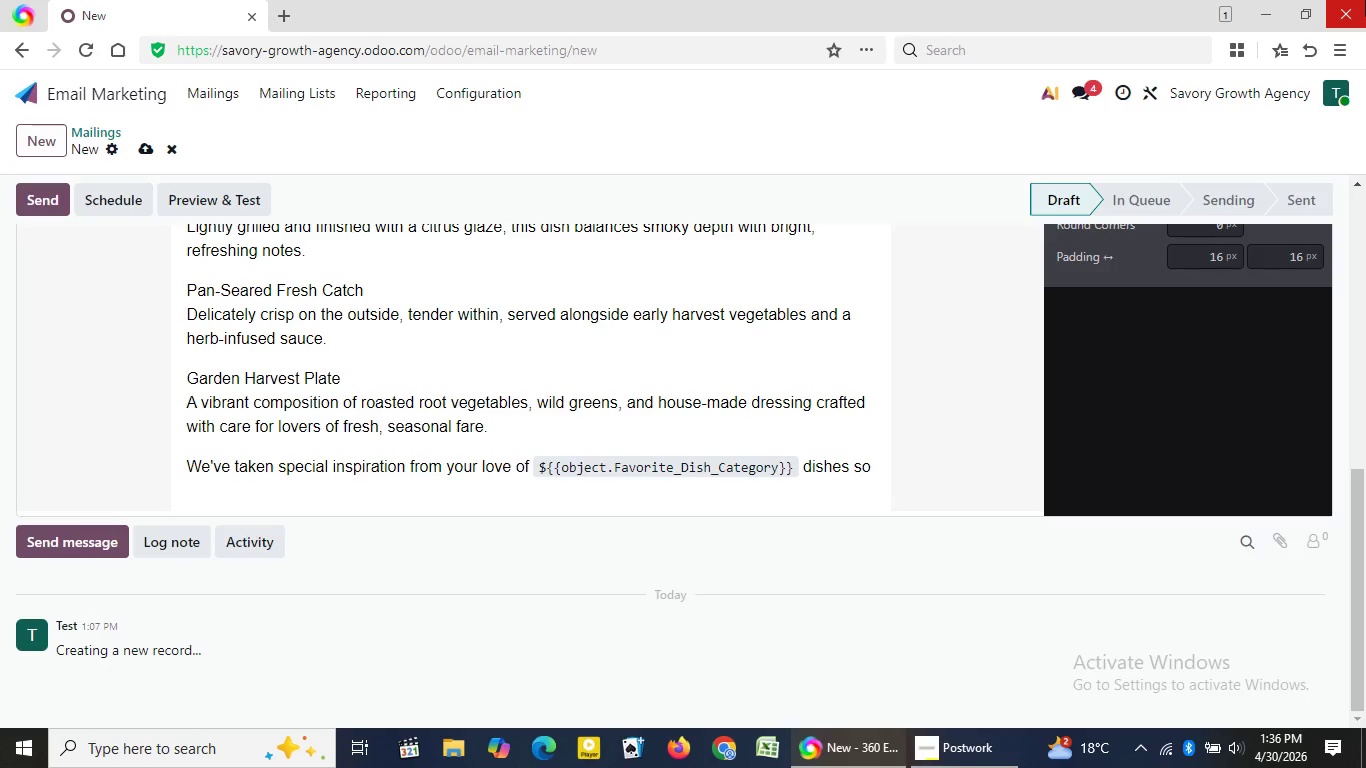 
key(Space)
 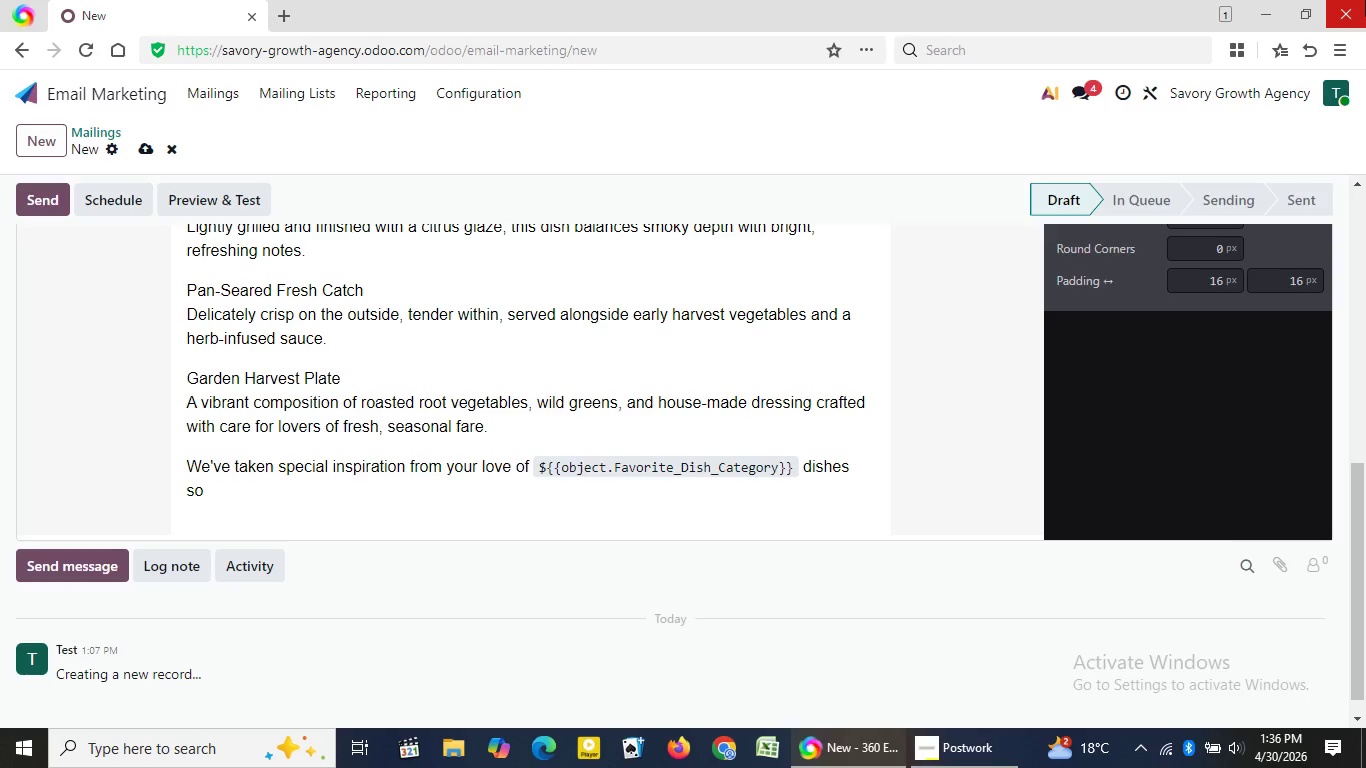 
type(ex)
 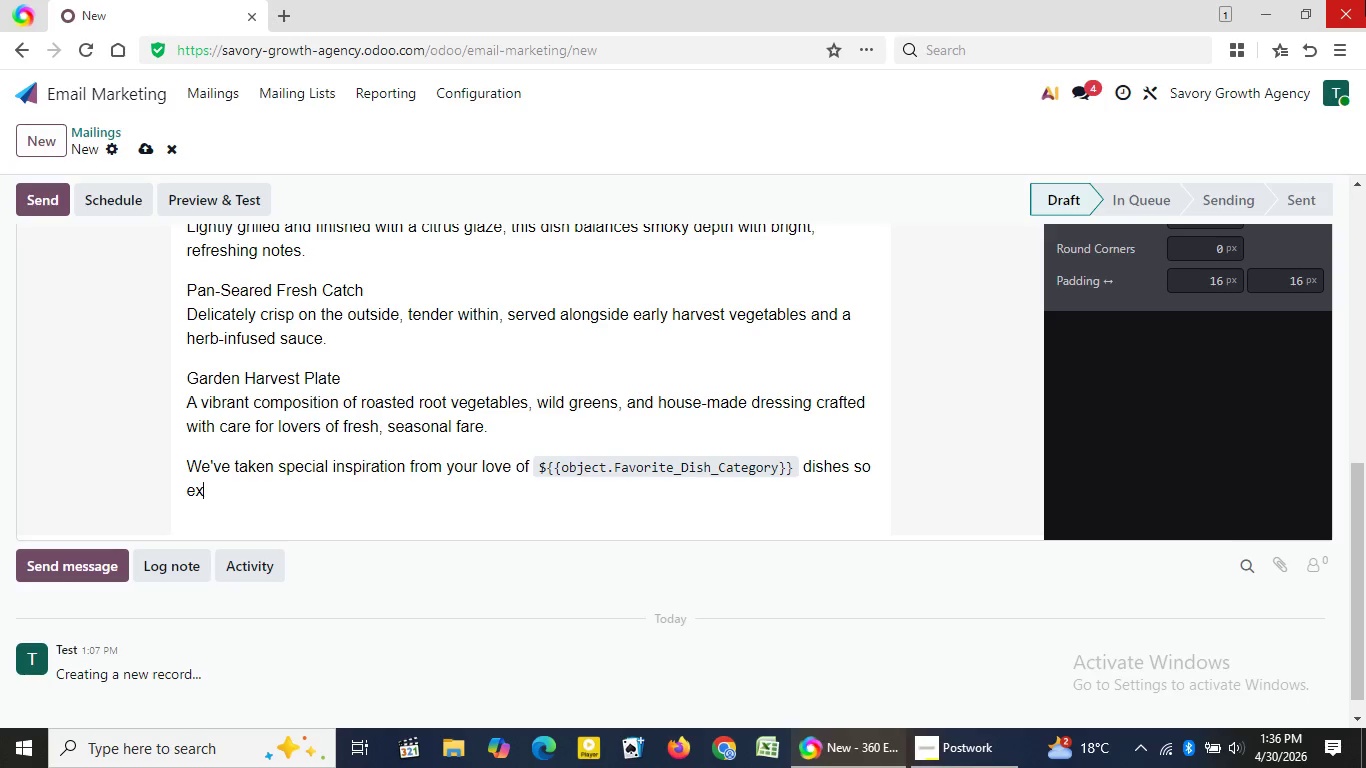 
wait(5.2)
 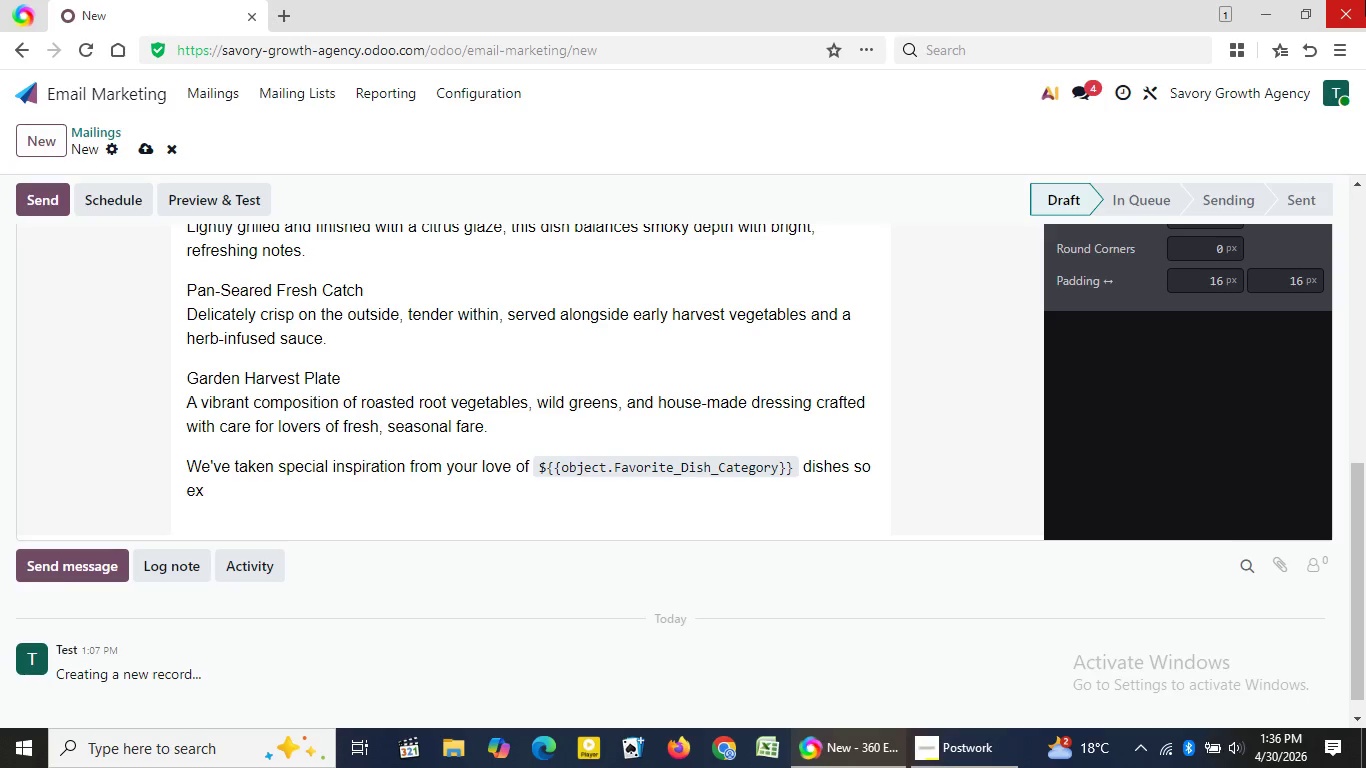 
type(pect some)
 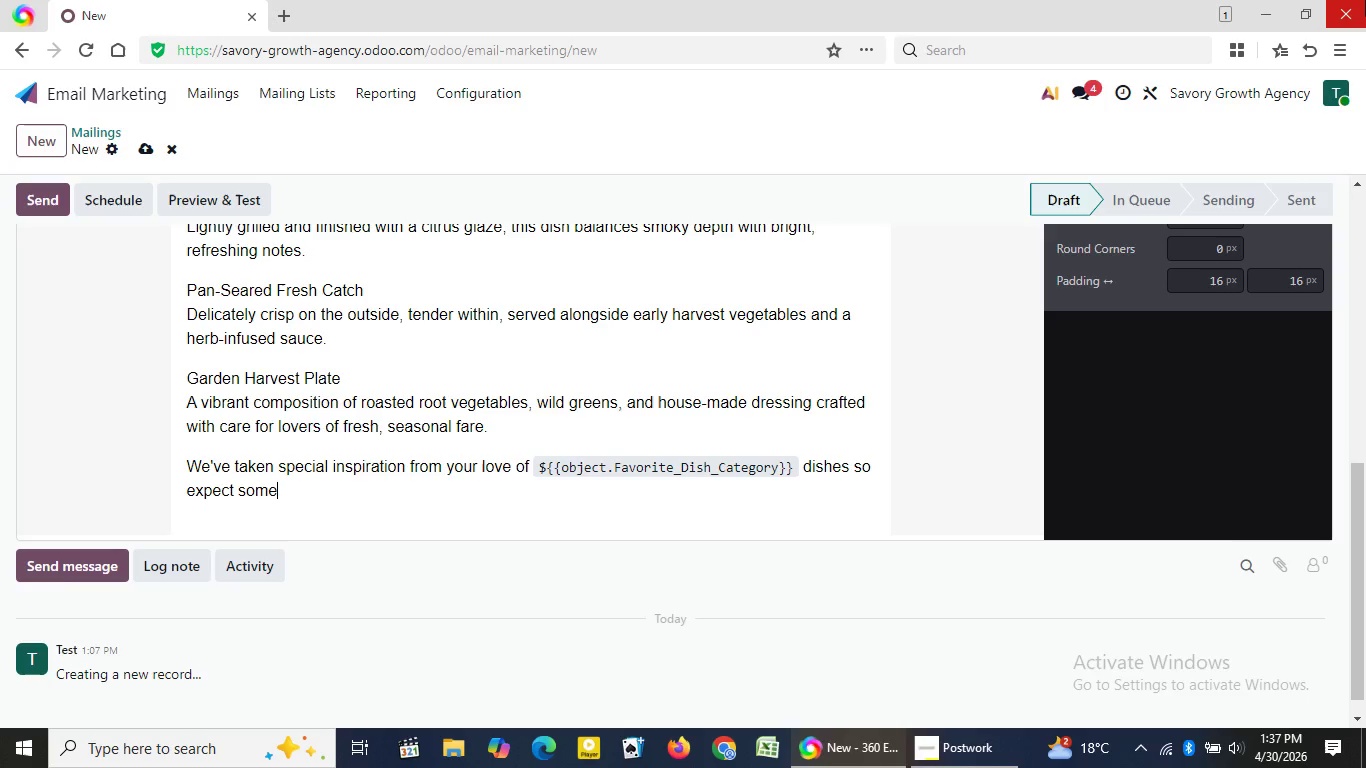 
wait(27.42)
 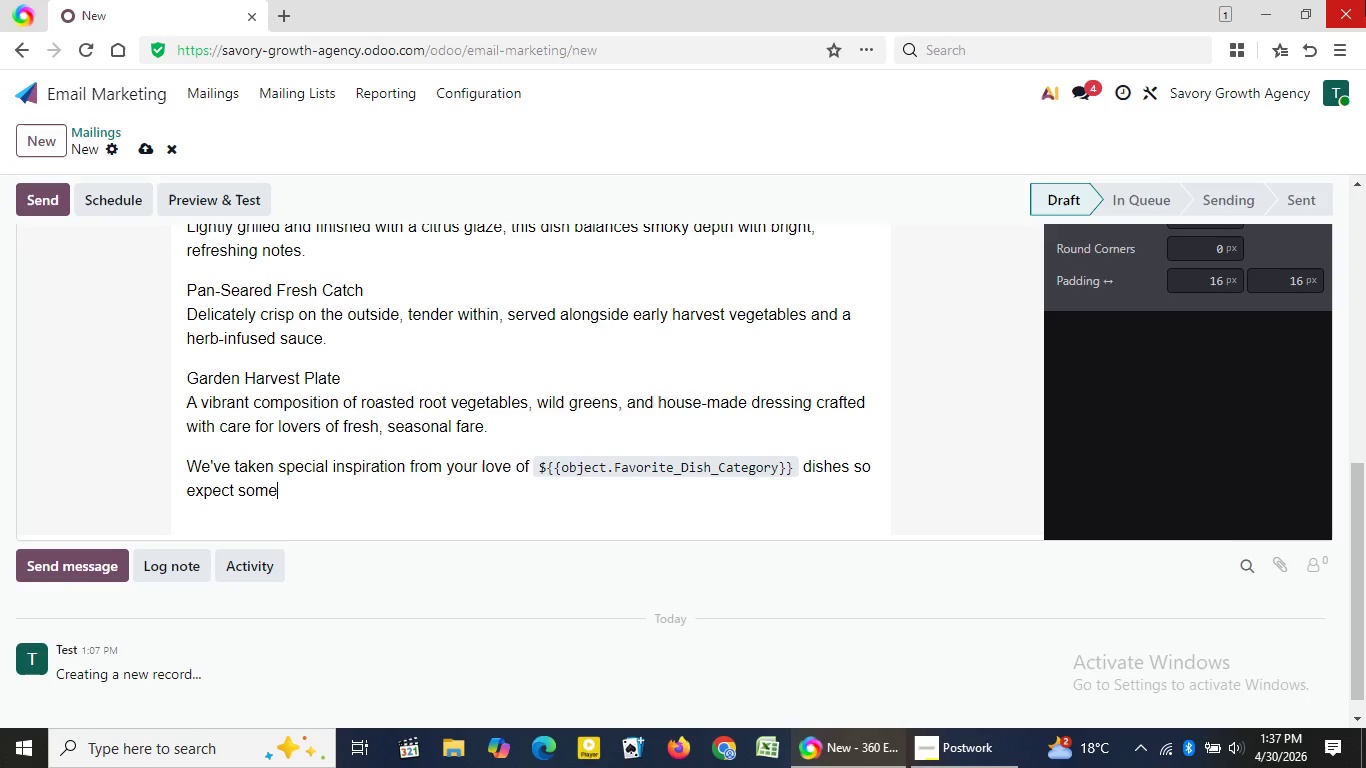 
type(thi)
 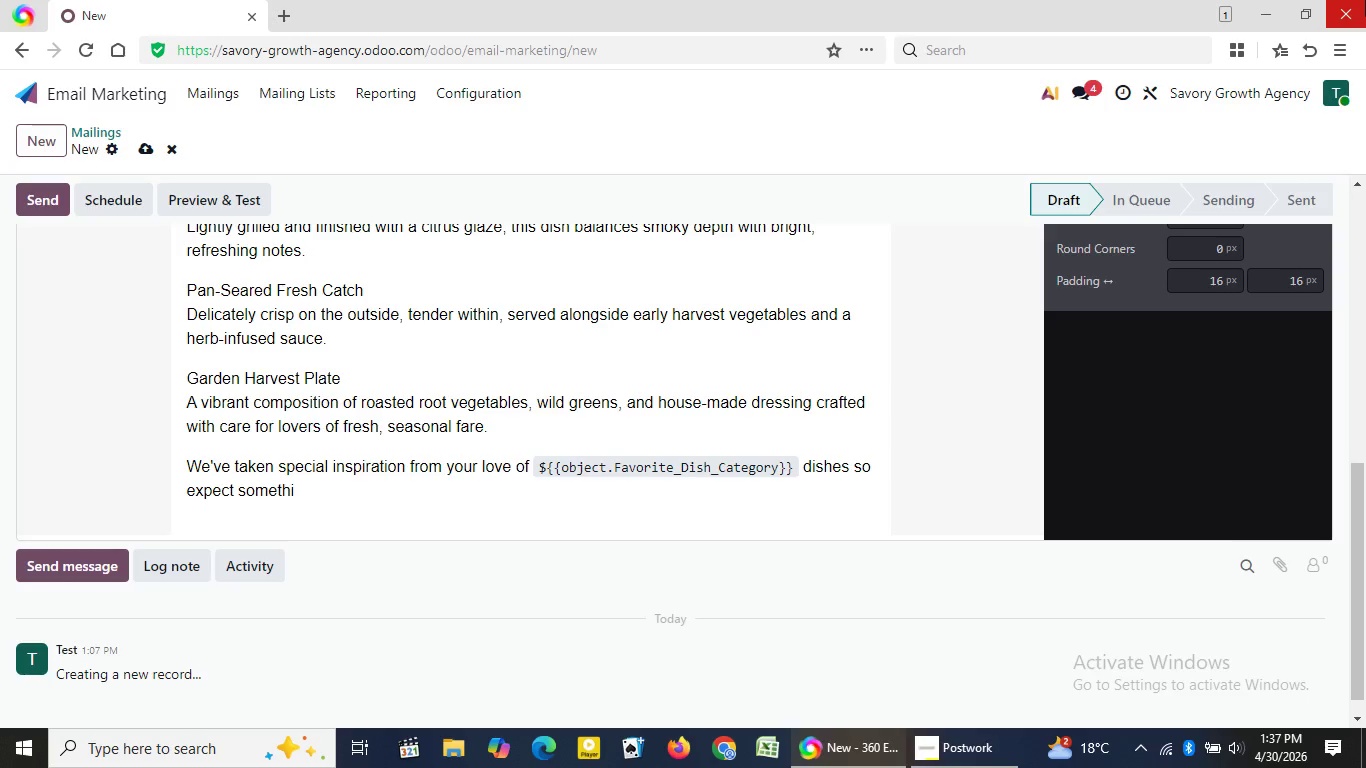 
wait(6.42)
 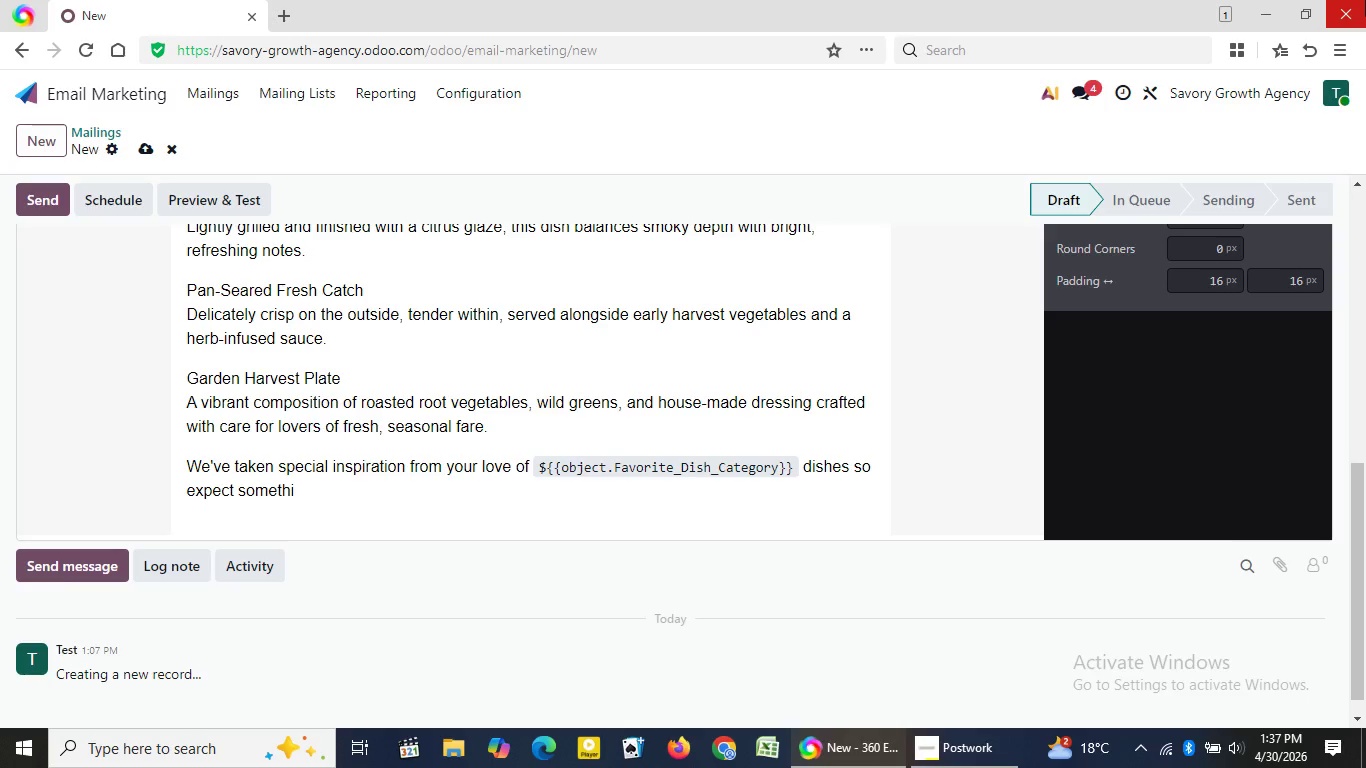 
type(ng)
 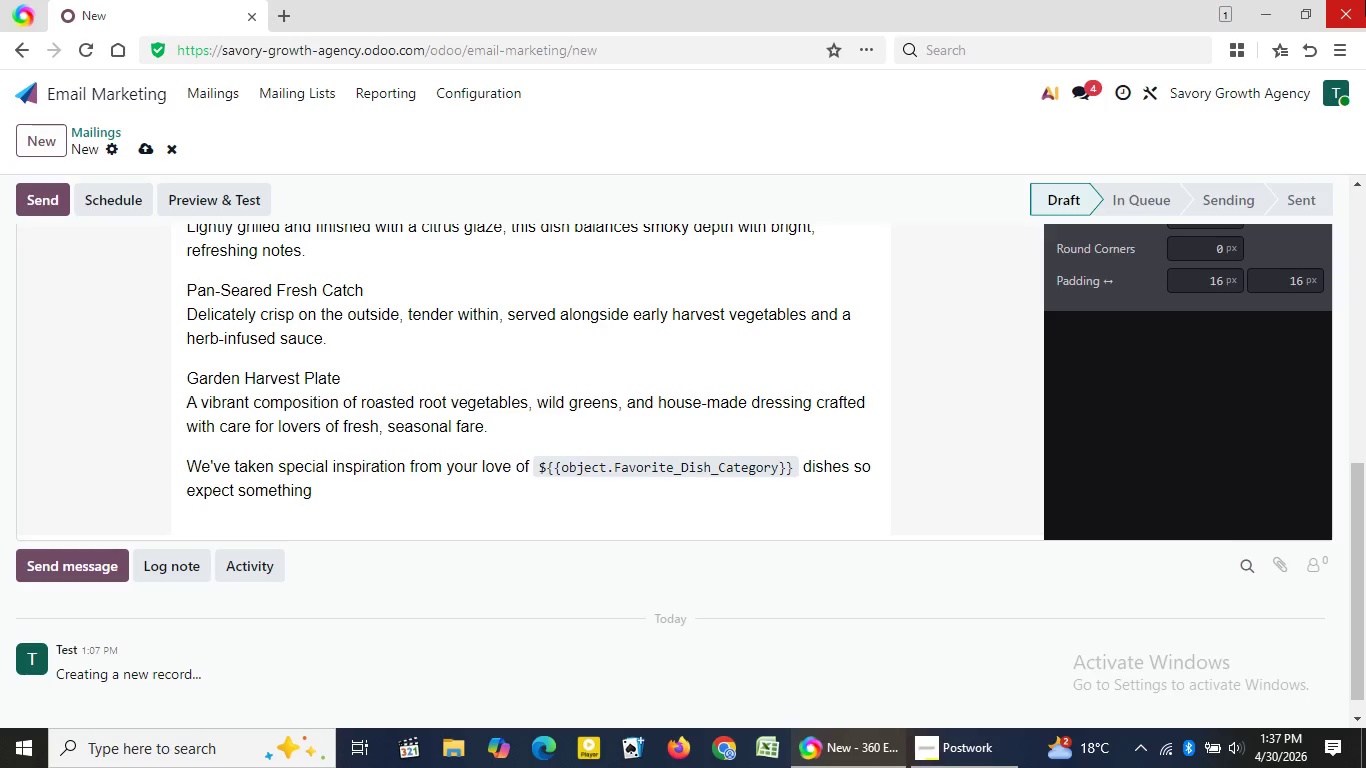 
wait(17.34)
 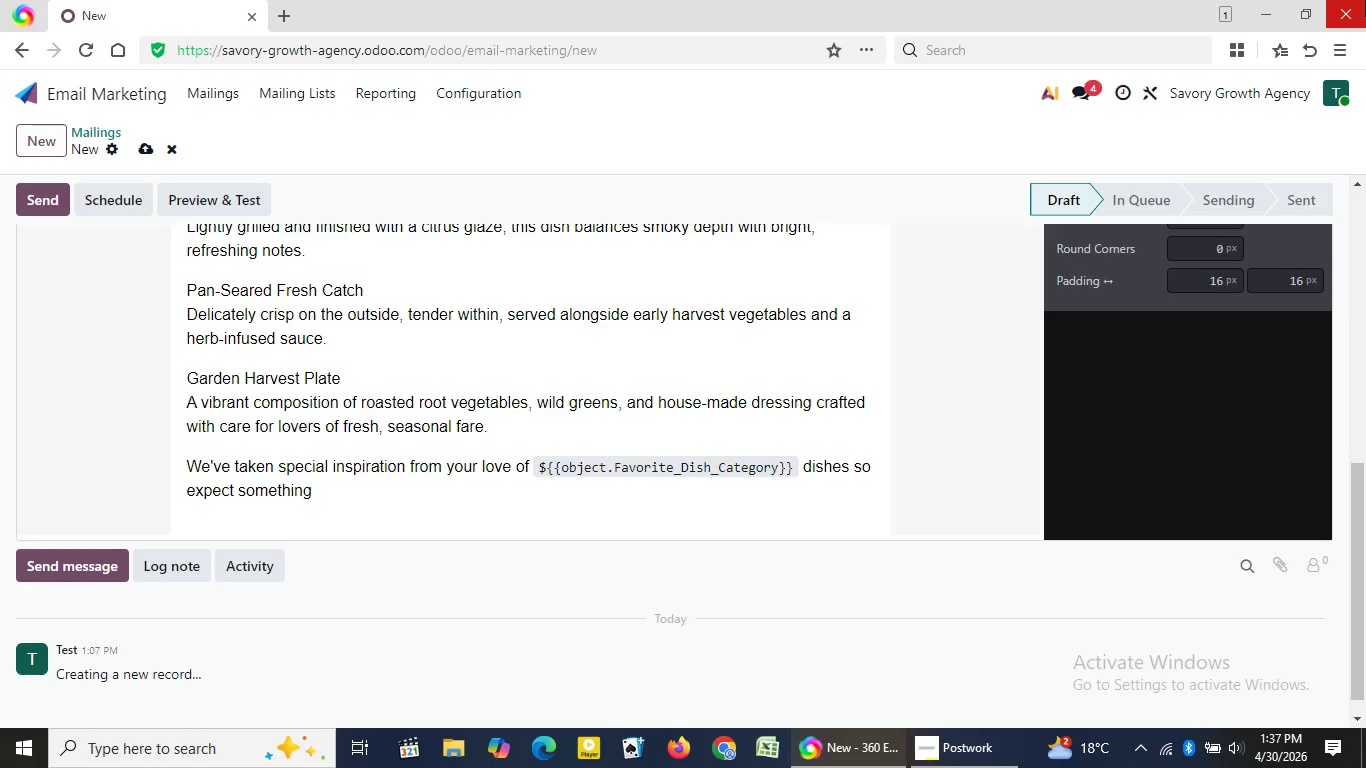 
type( tr)
 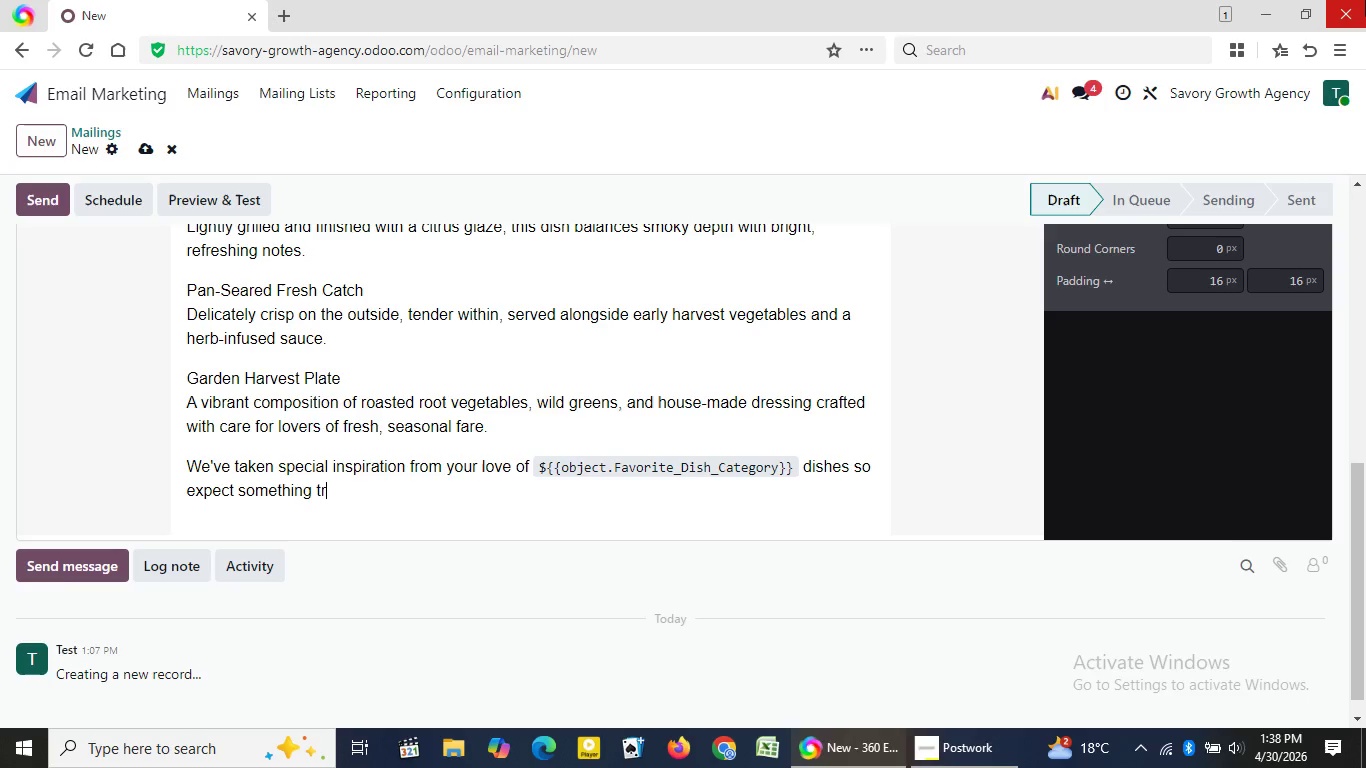 
wait(5.78)
 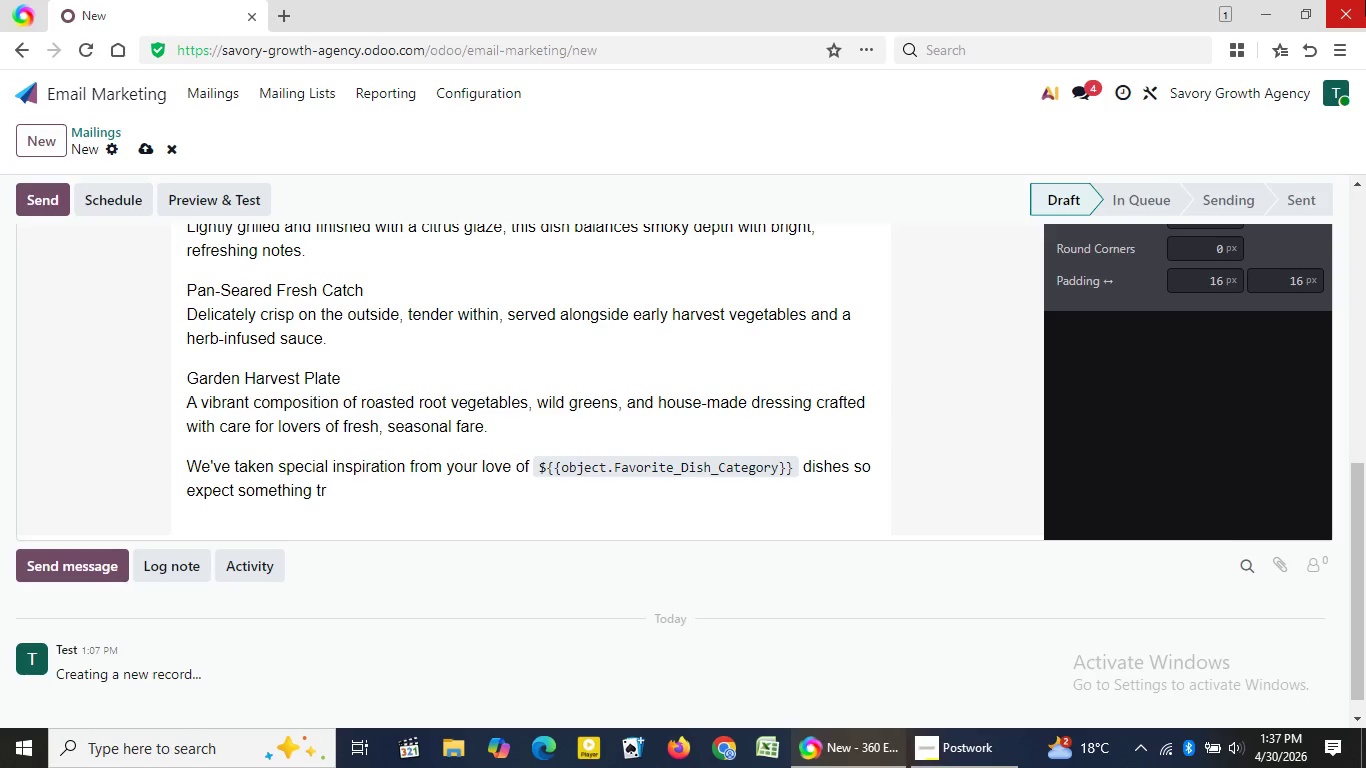 
type(uly)
 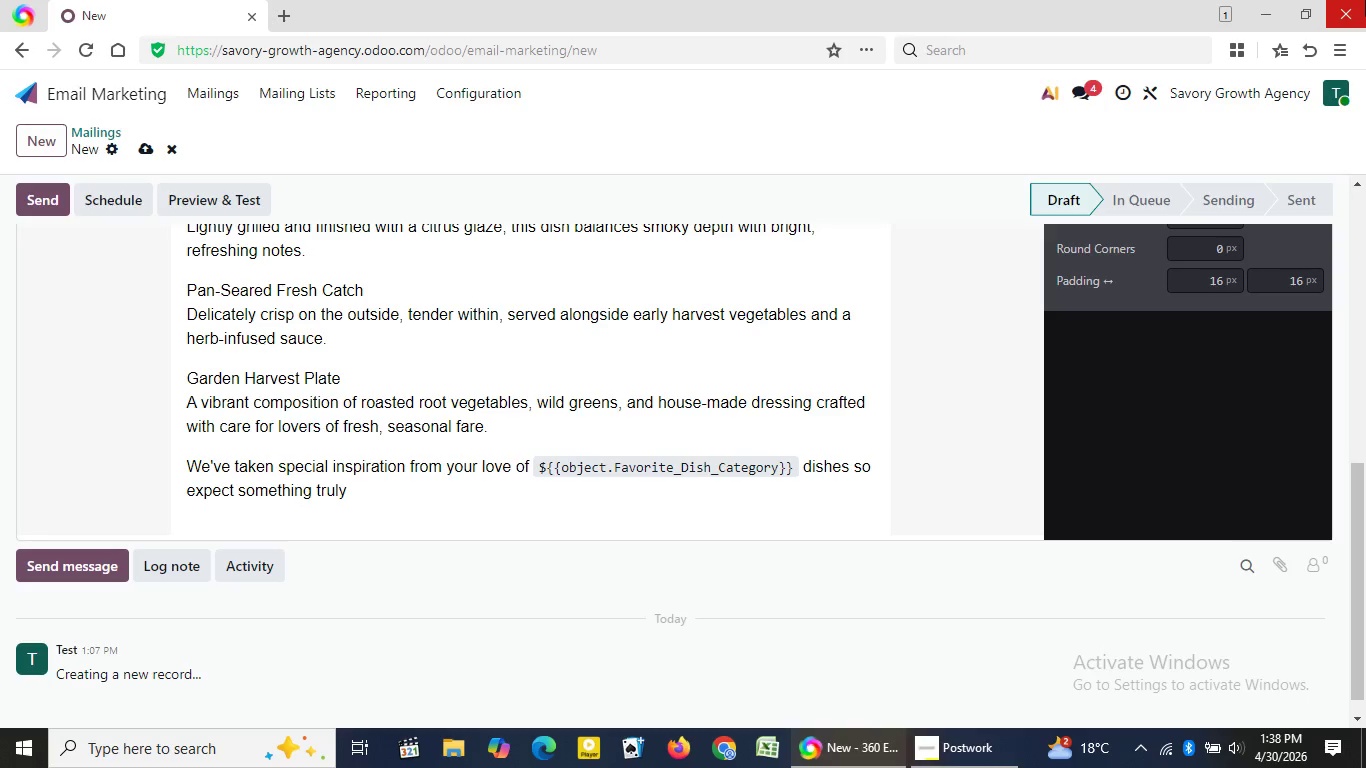 
wait(6.34)
 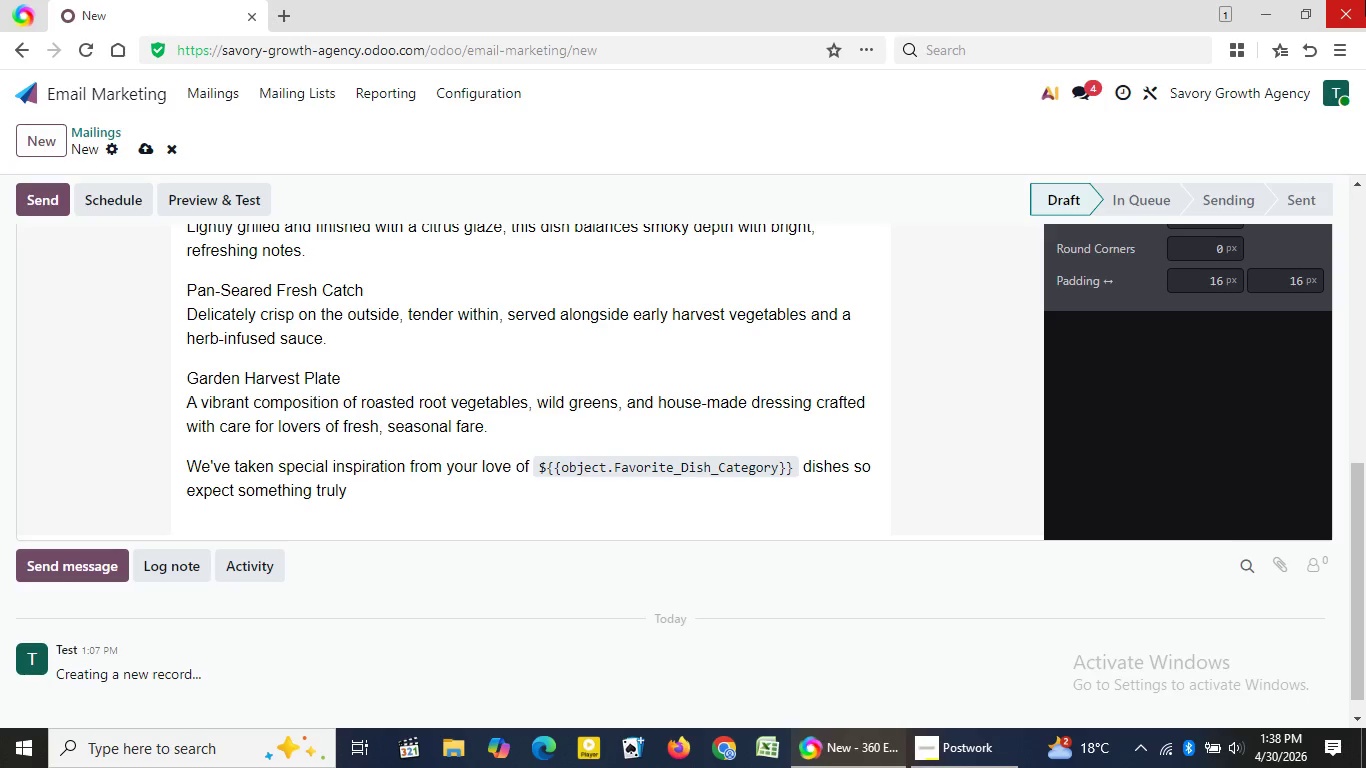 
type( me)
 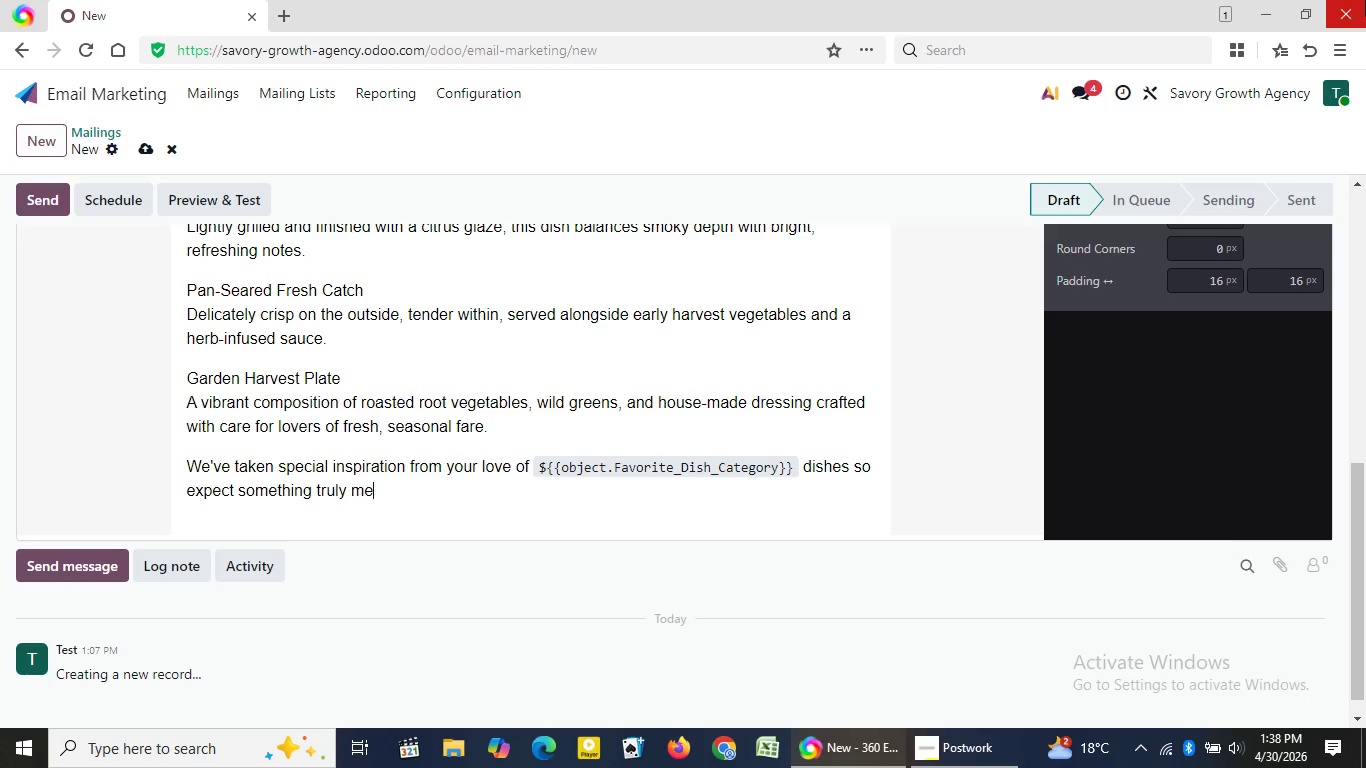 
wait(9.91)
 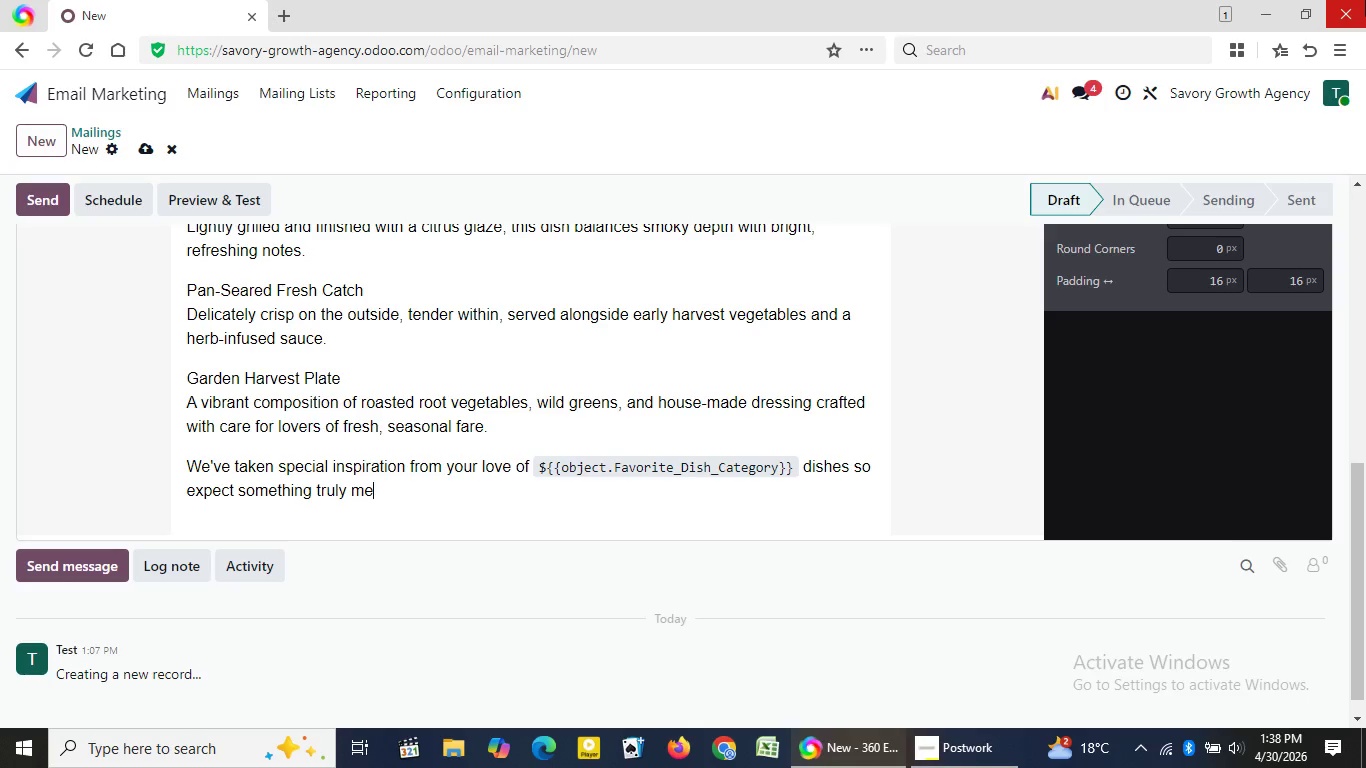 
type(mo)
 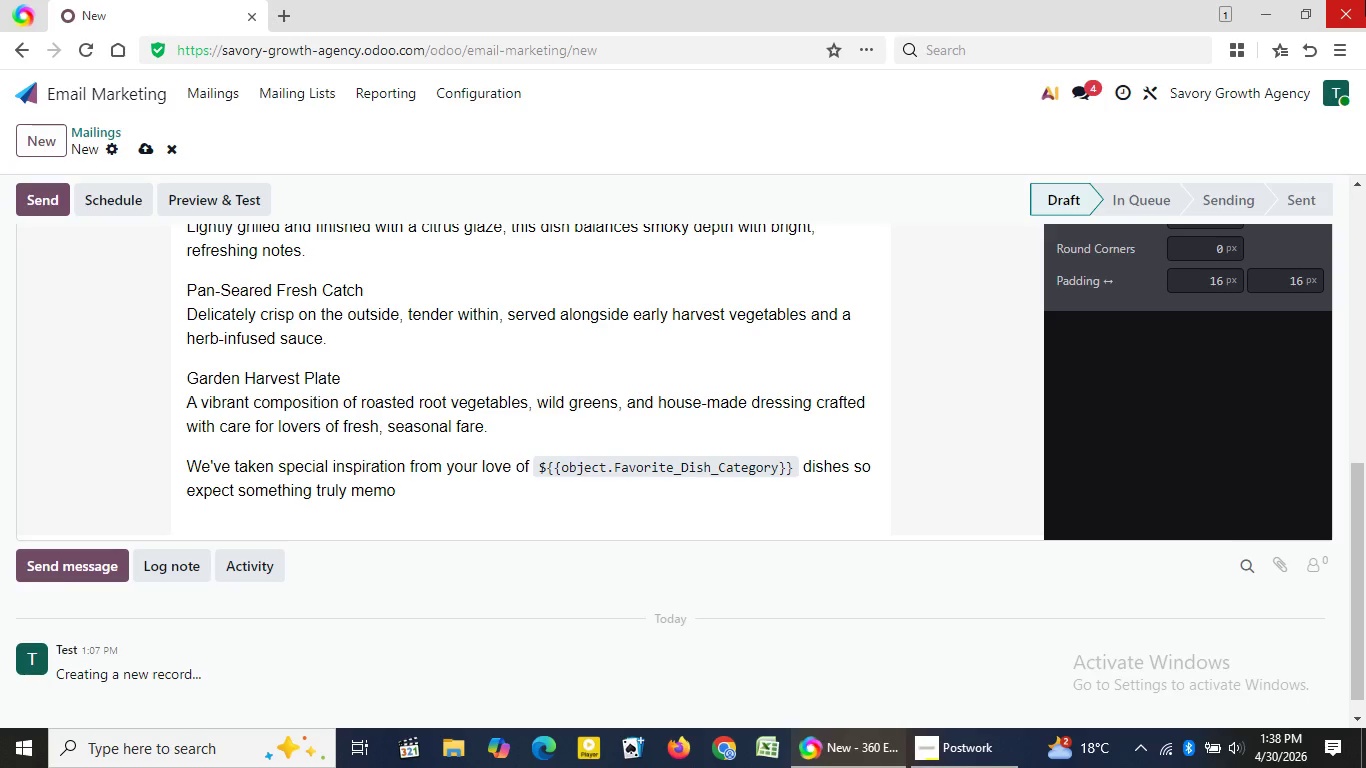 
wait(6.25)
 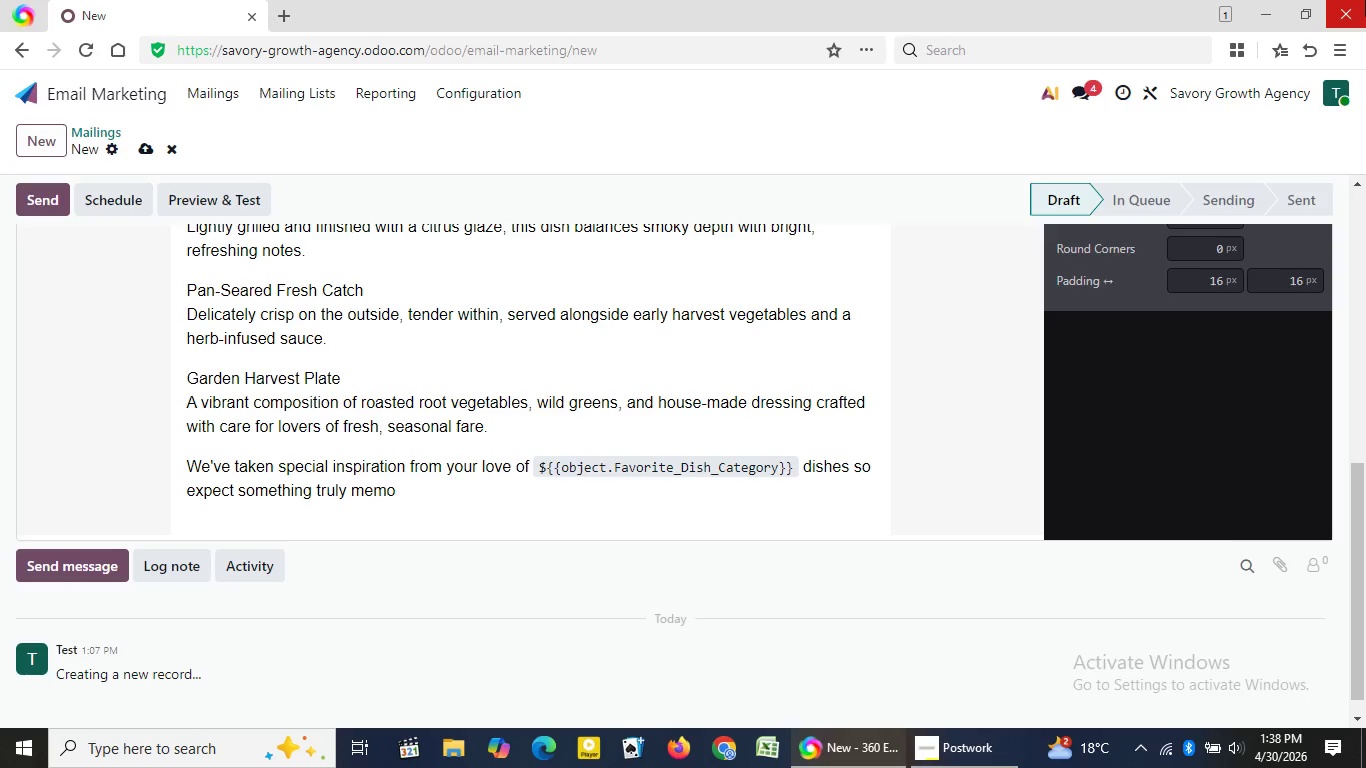 
key(R)
 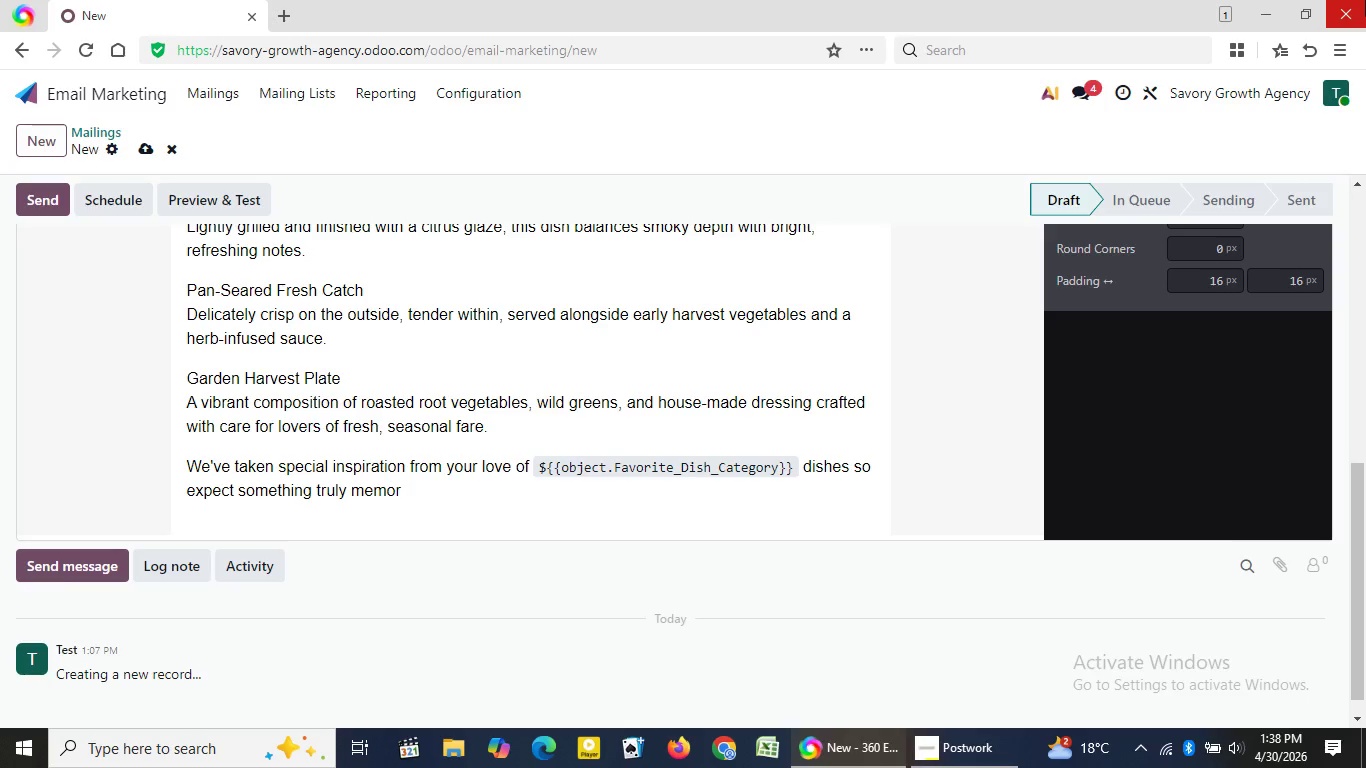 
wait(23.42)
 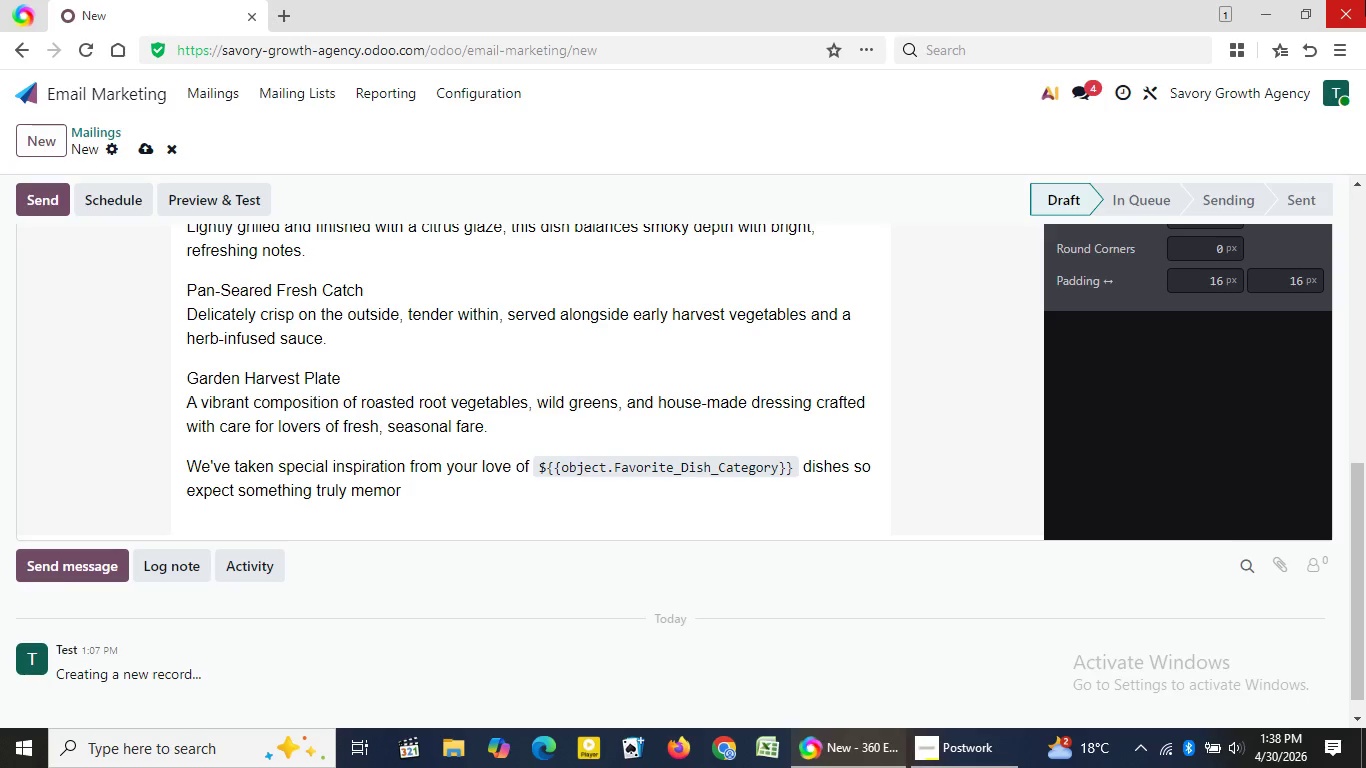 
type(able)
 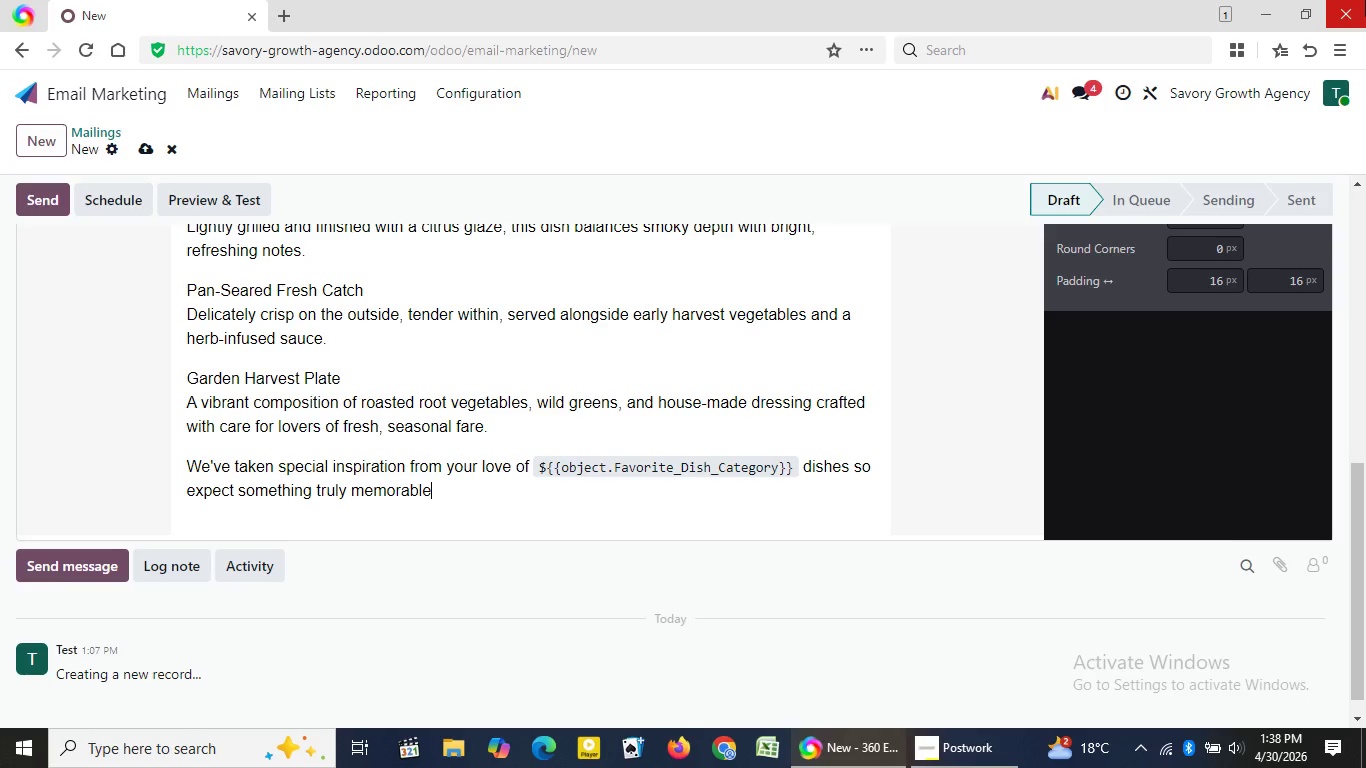 
wait(5.84)
 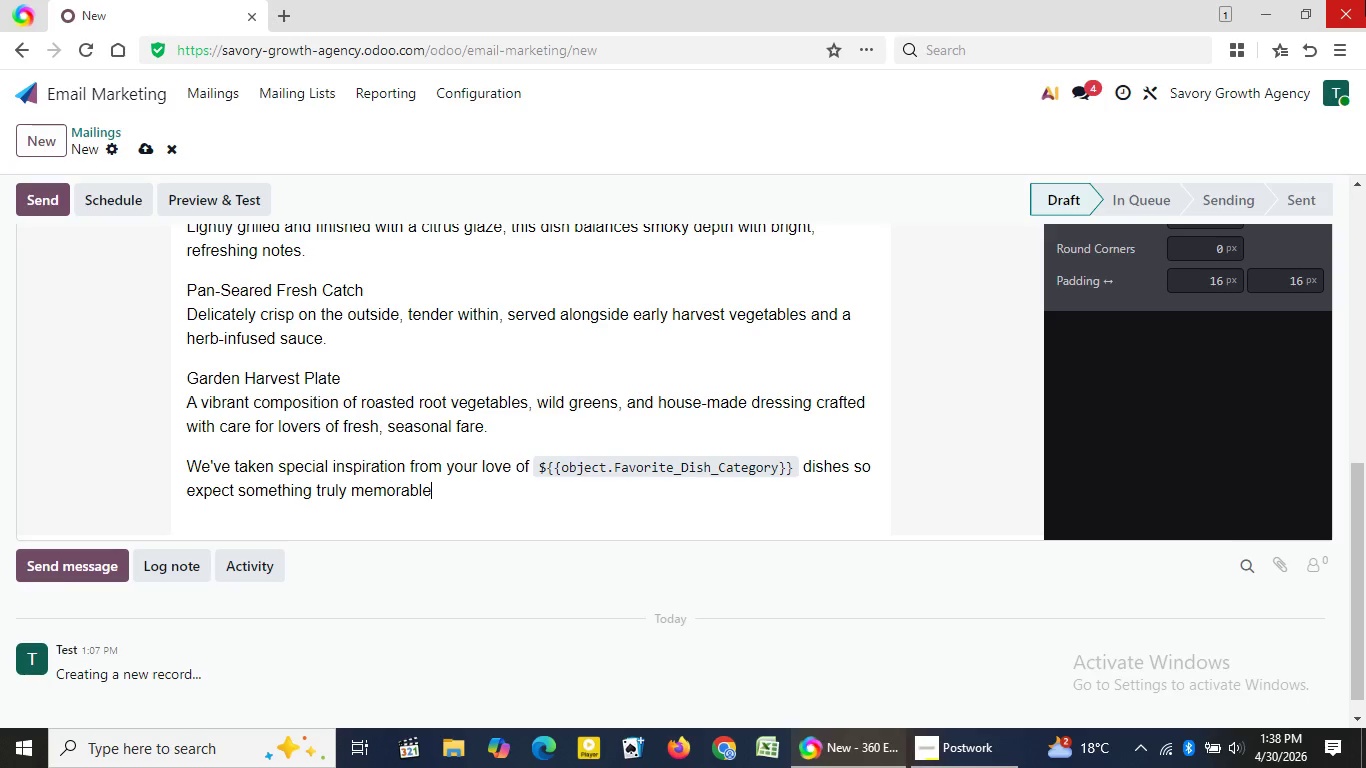 
key(Period)
 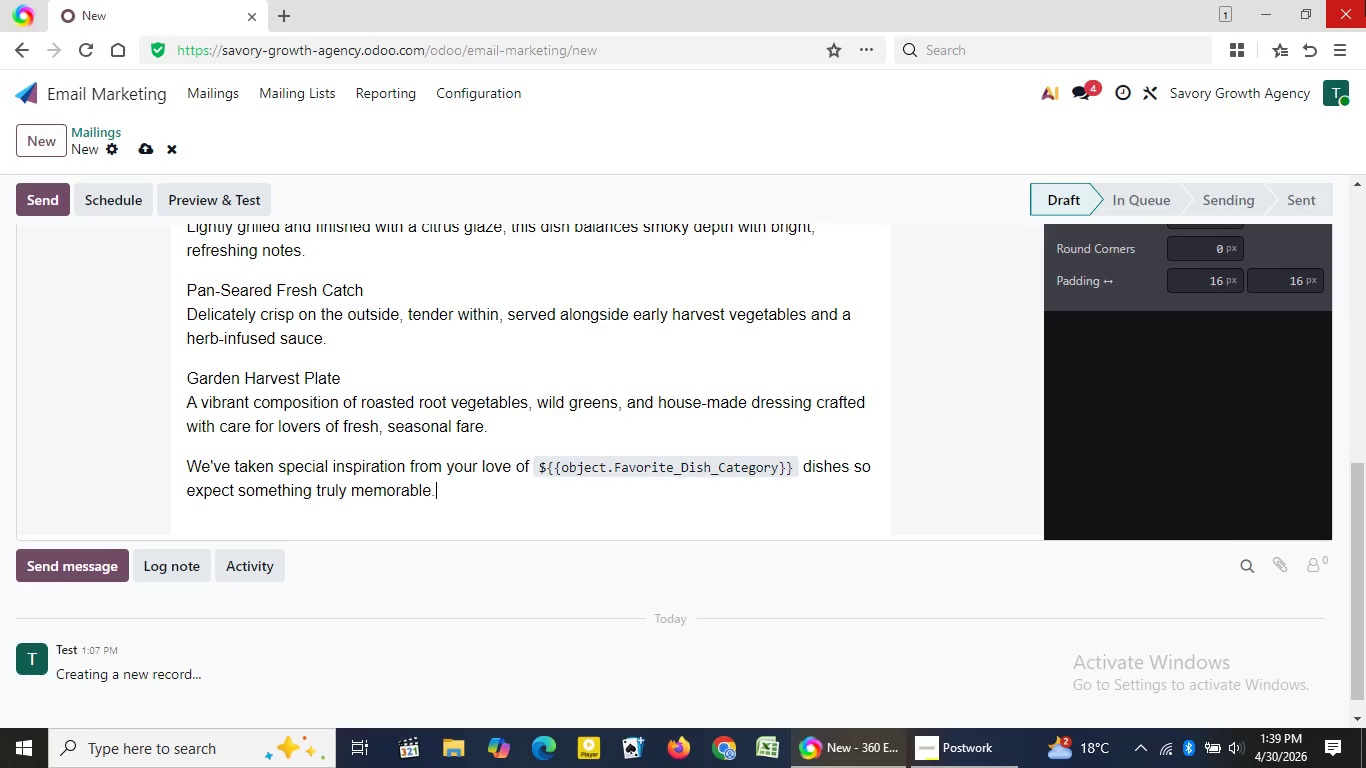 
wait(23.11)
 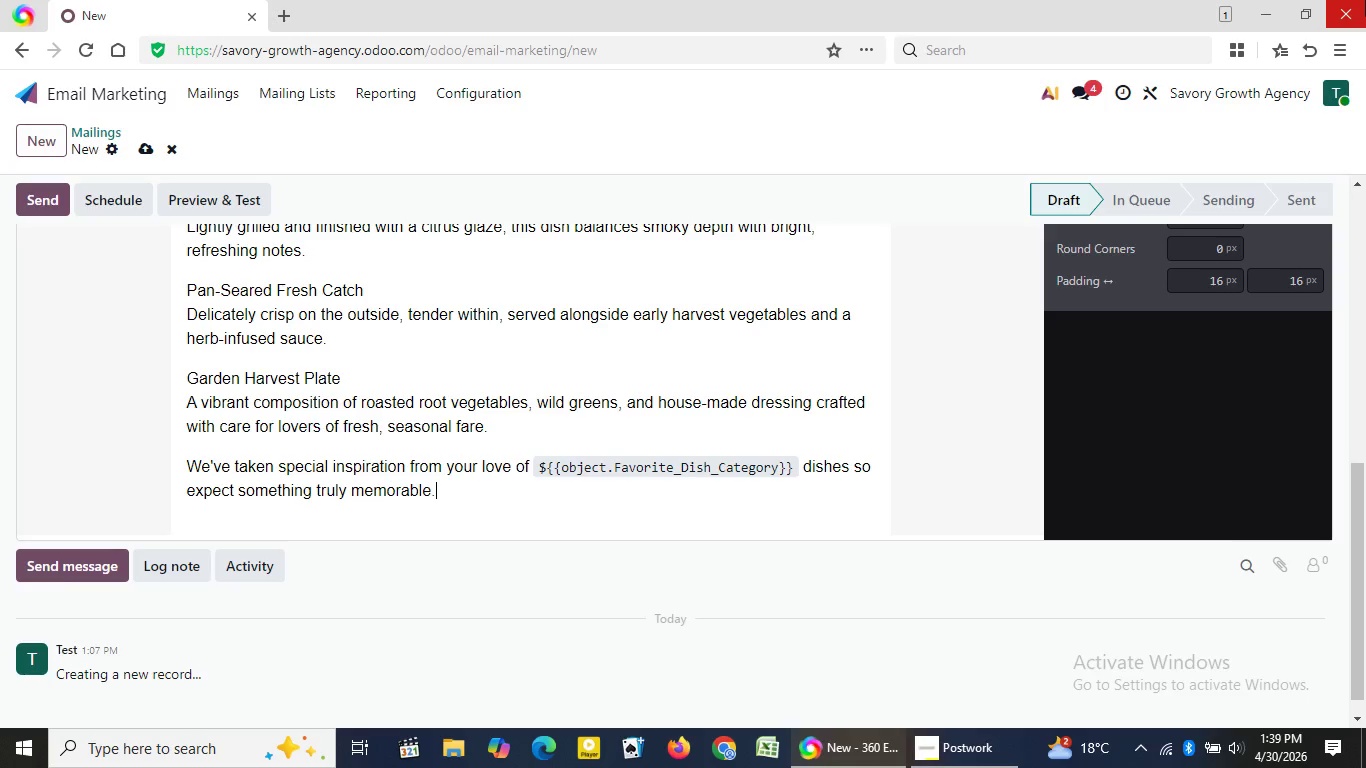 
key(Enter)
 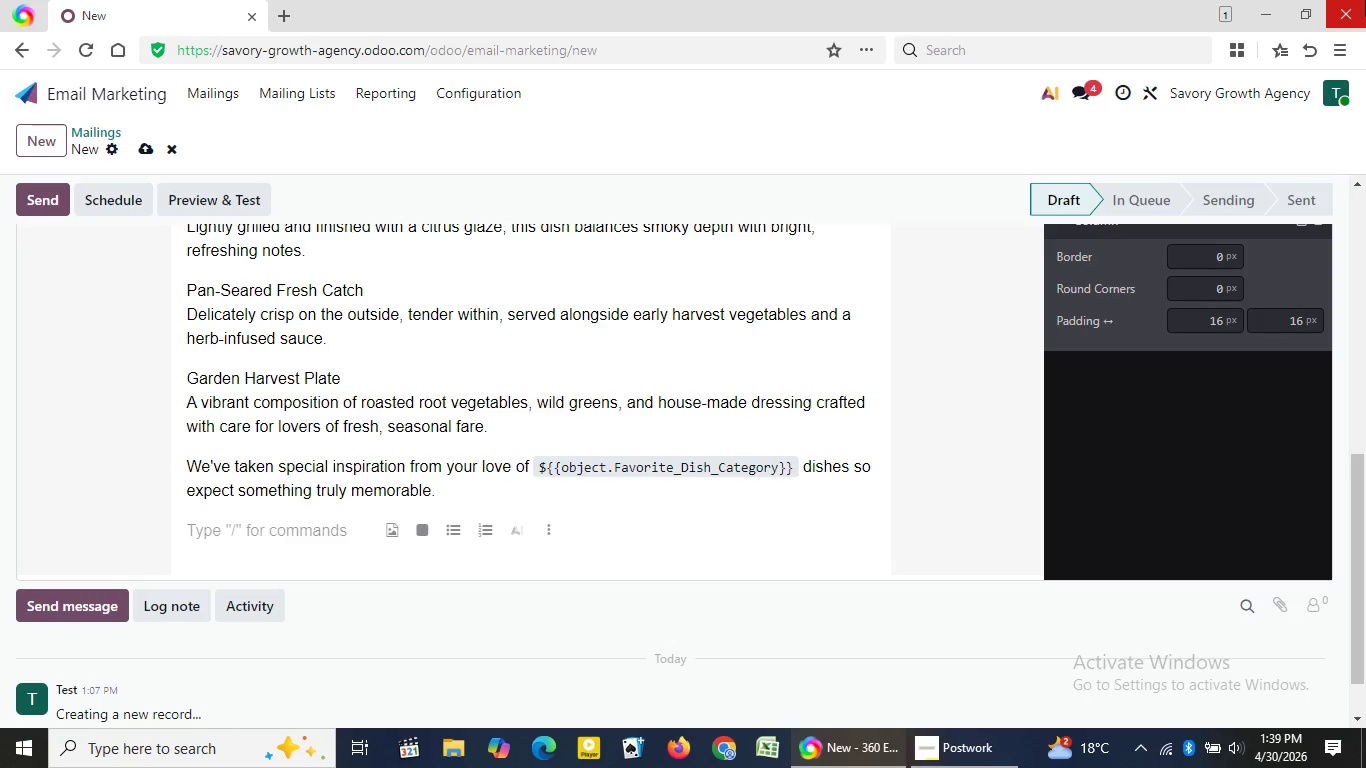 
type(Every plate is designed)
 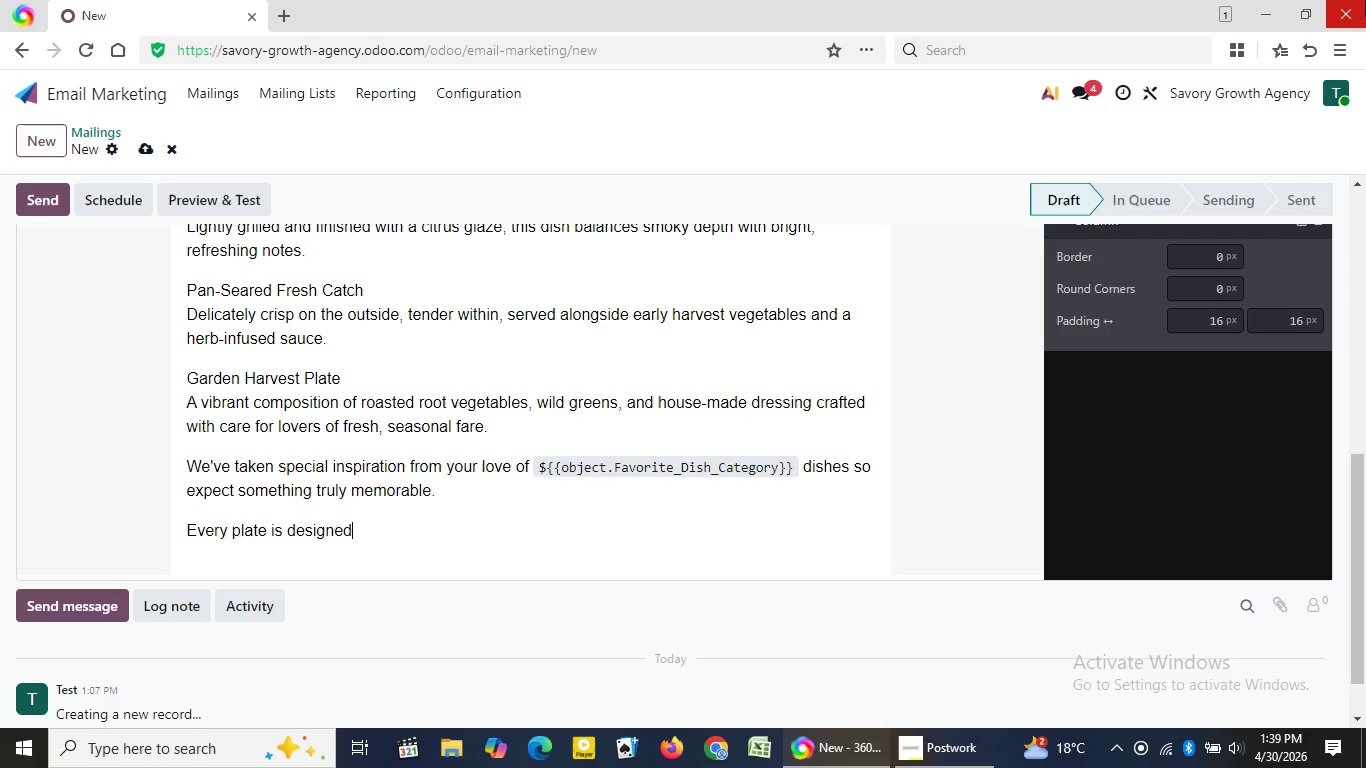 
type( to)
 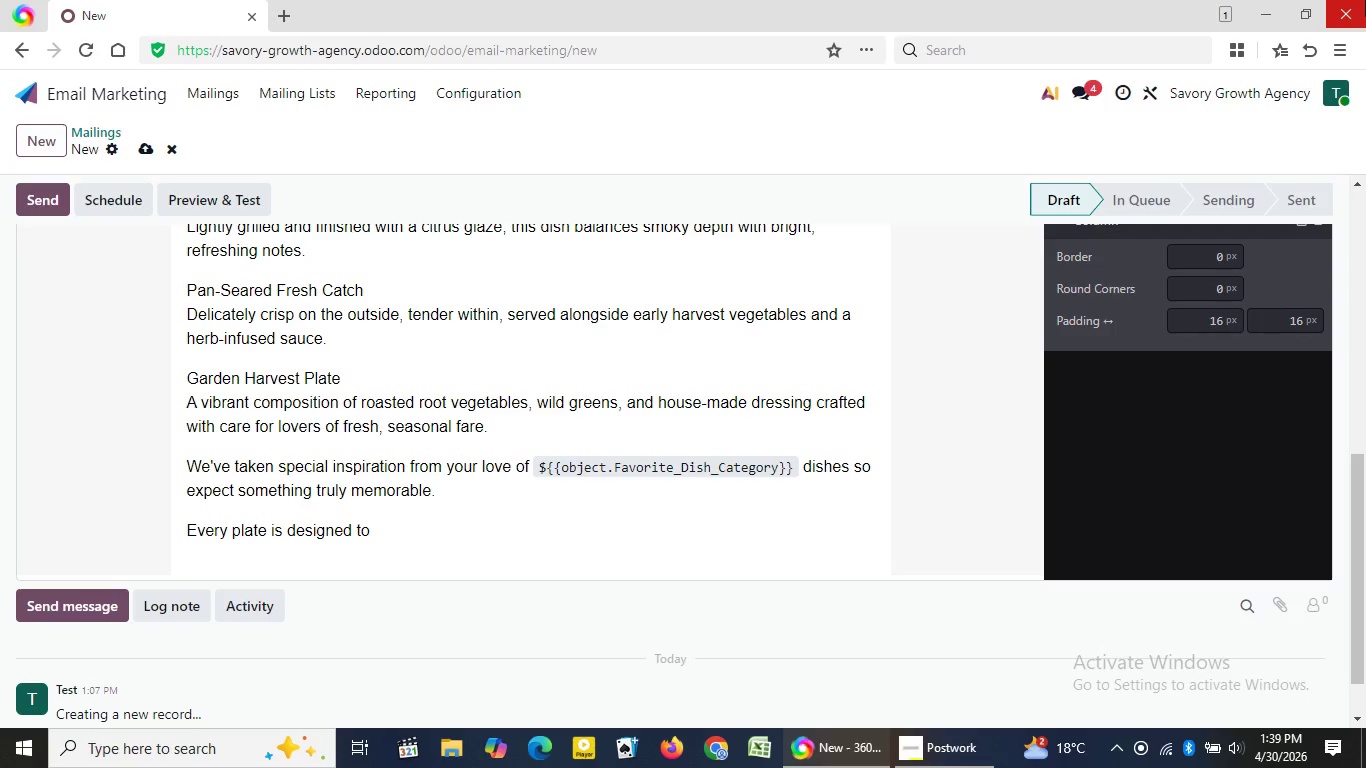 
wait(14.33)
 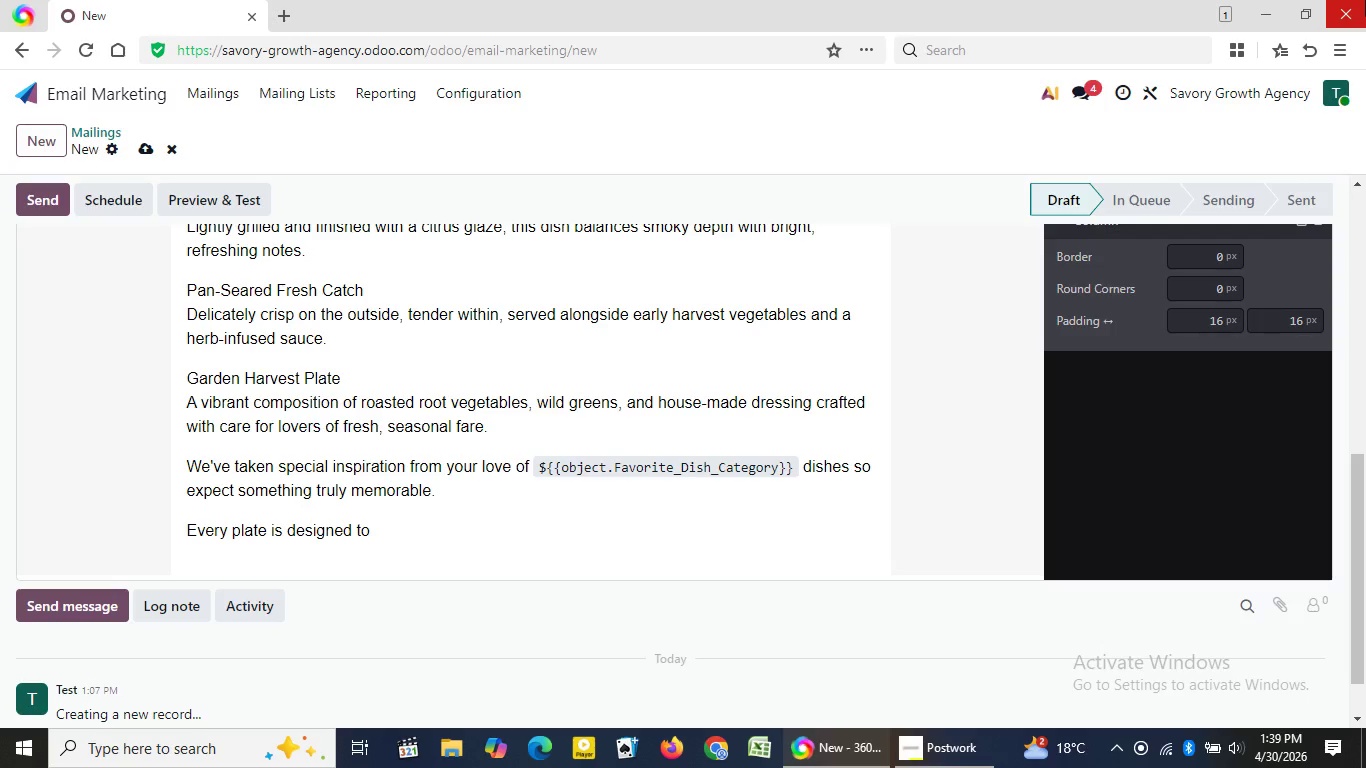 
key(Space)
 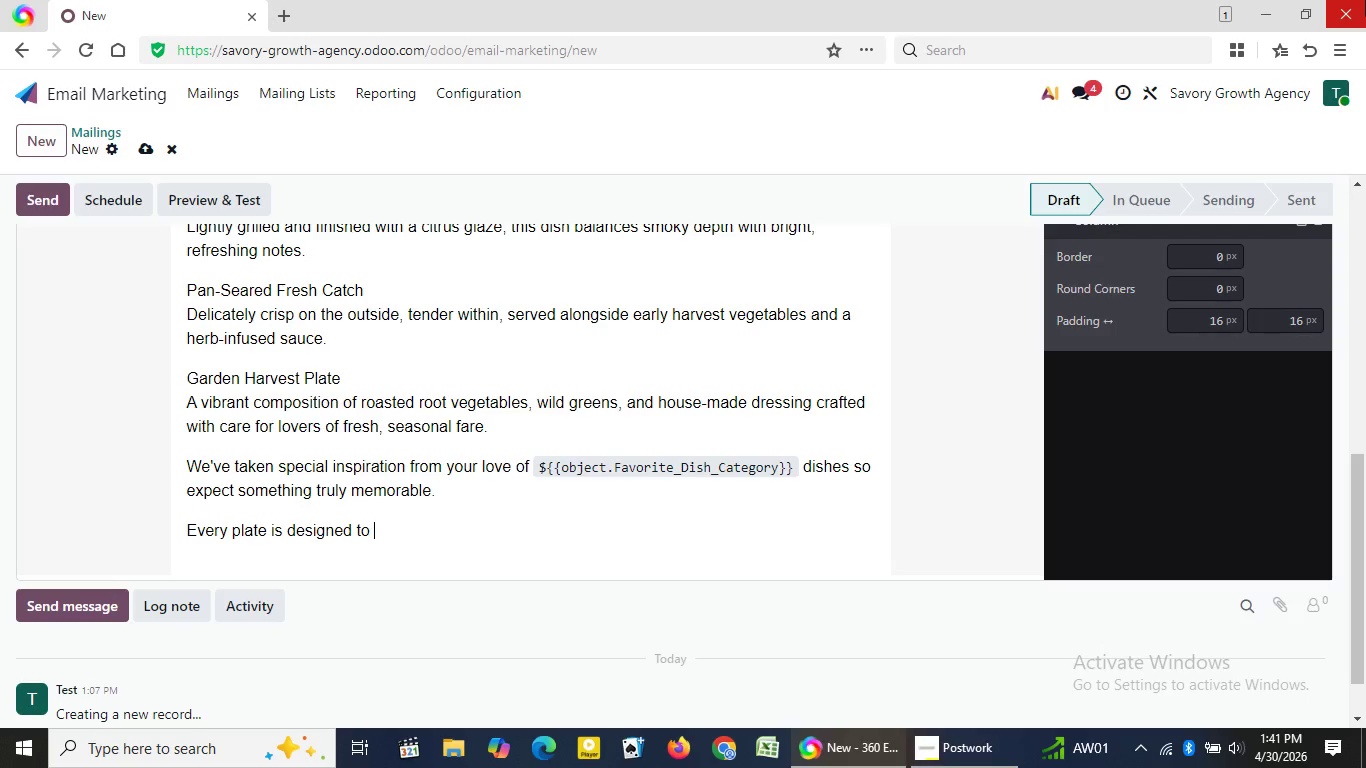 
wait(84.03)
 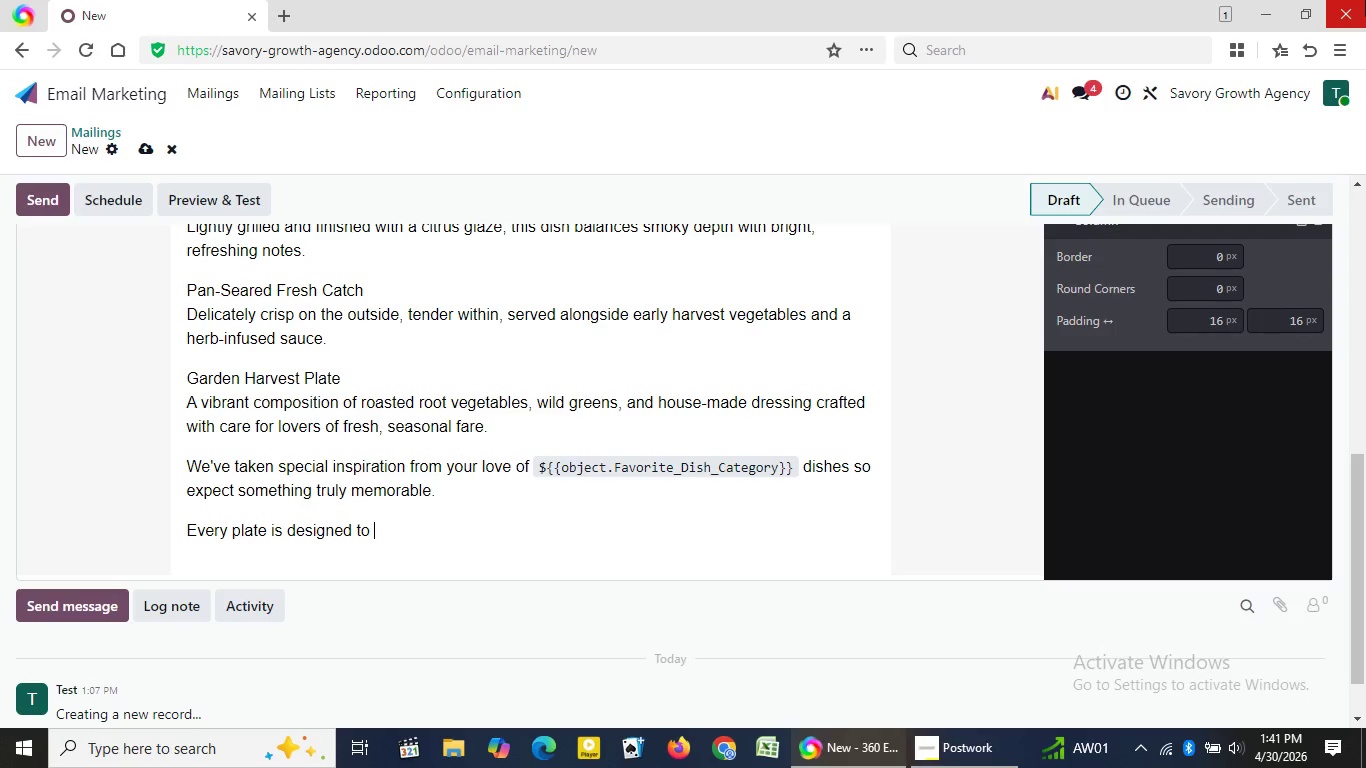 
key(V)
 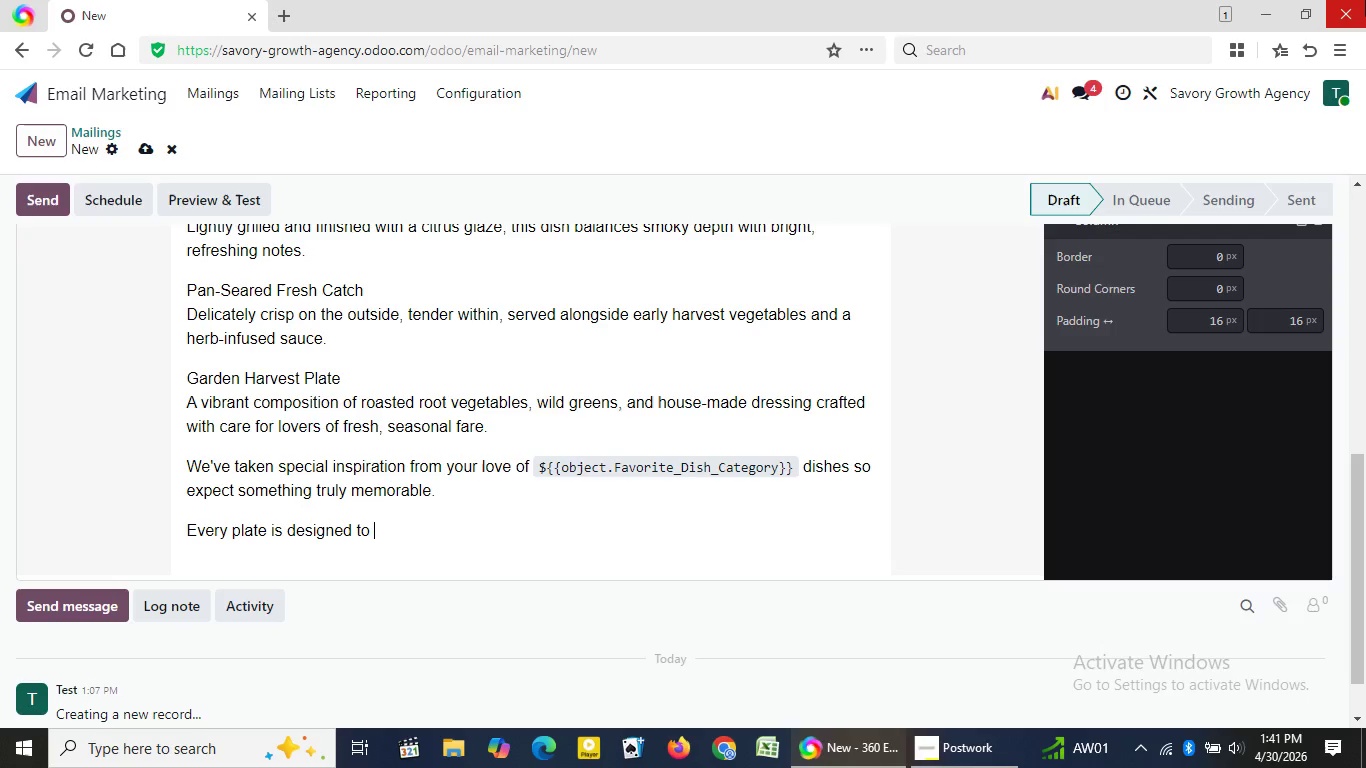 
key(Backspace)
 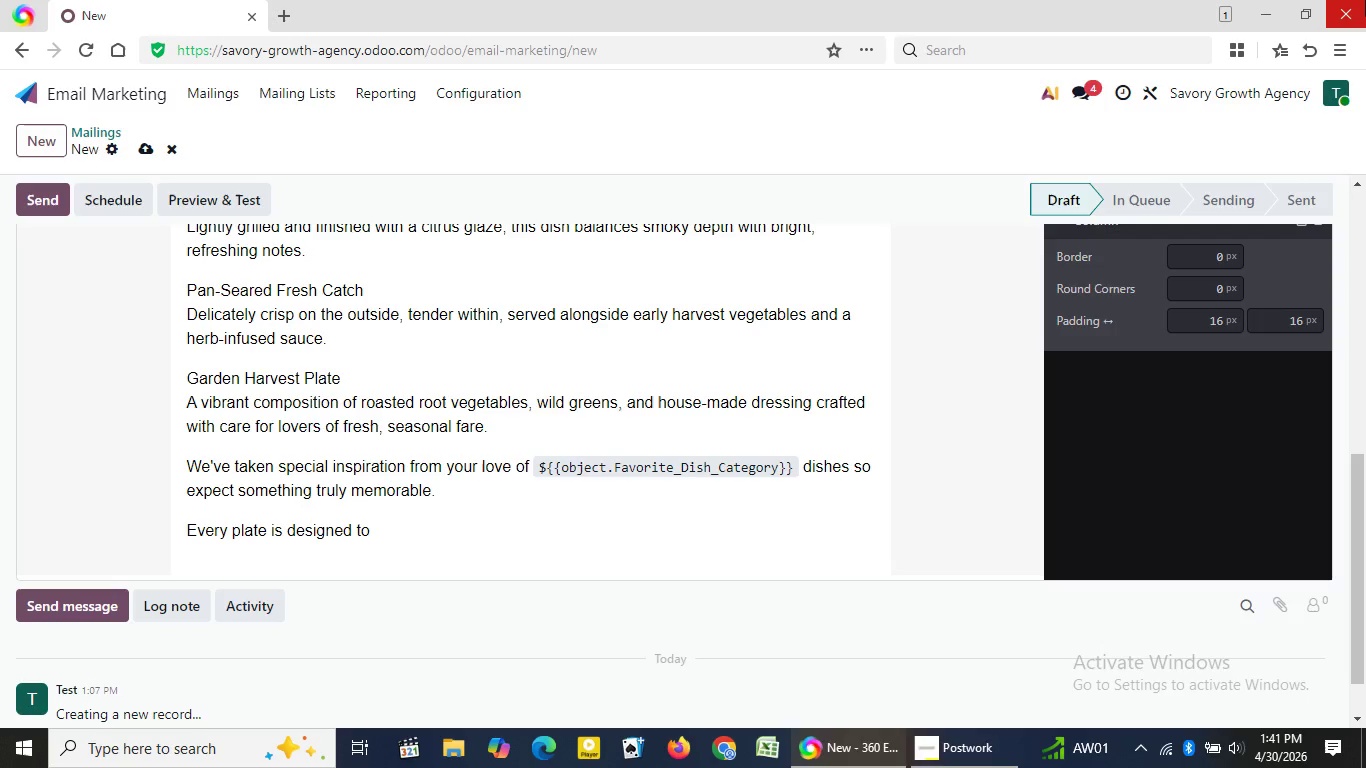 
type(cap)
 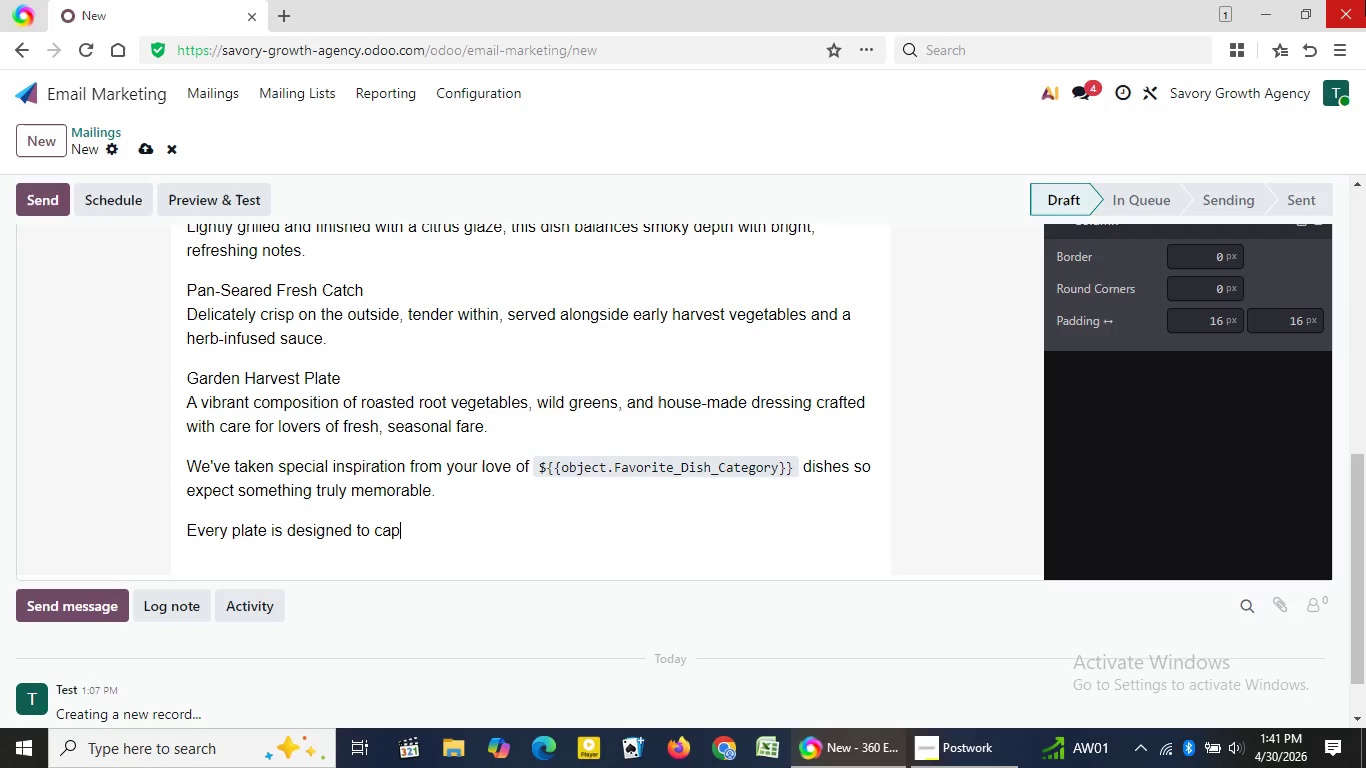 
wait(20.67)
 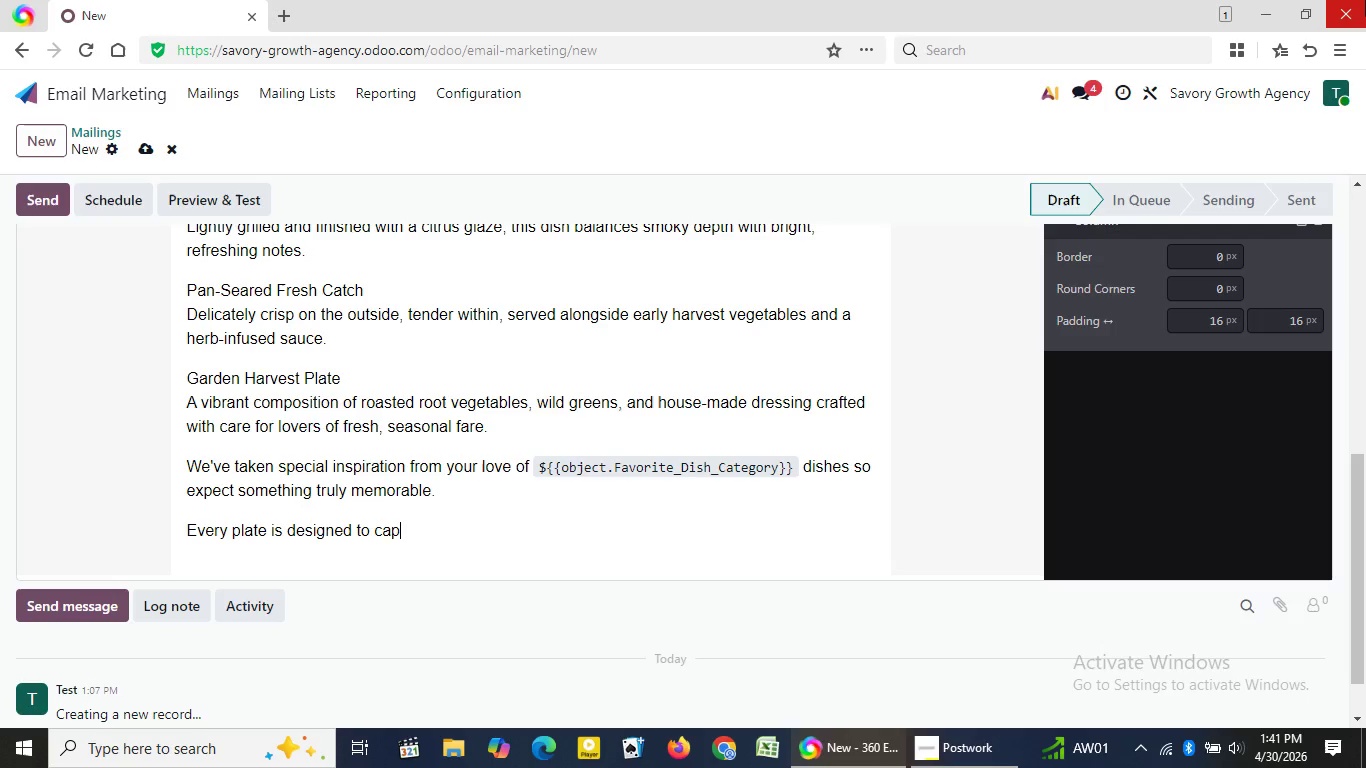 
type(tu)
 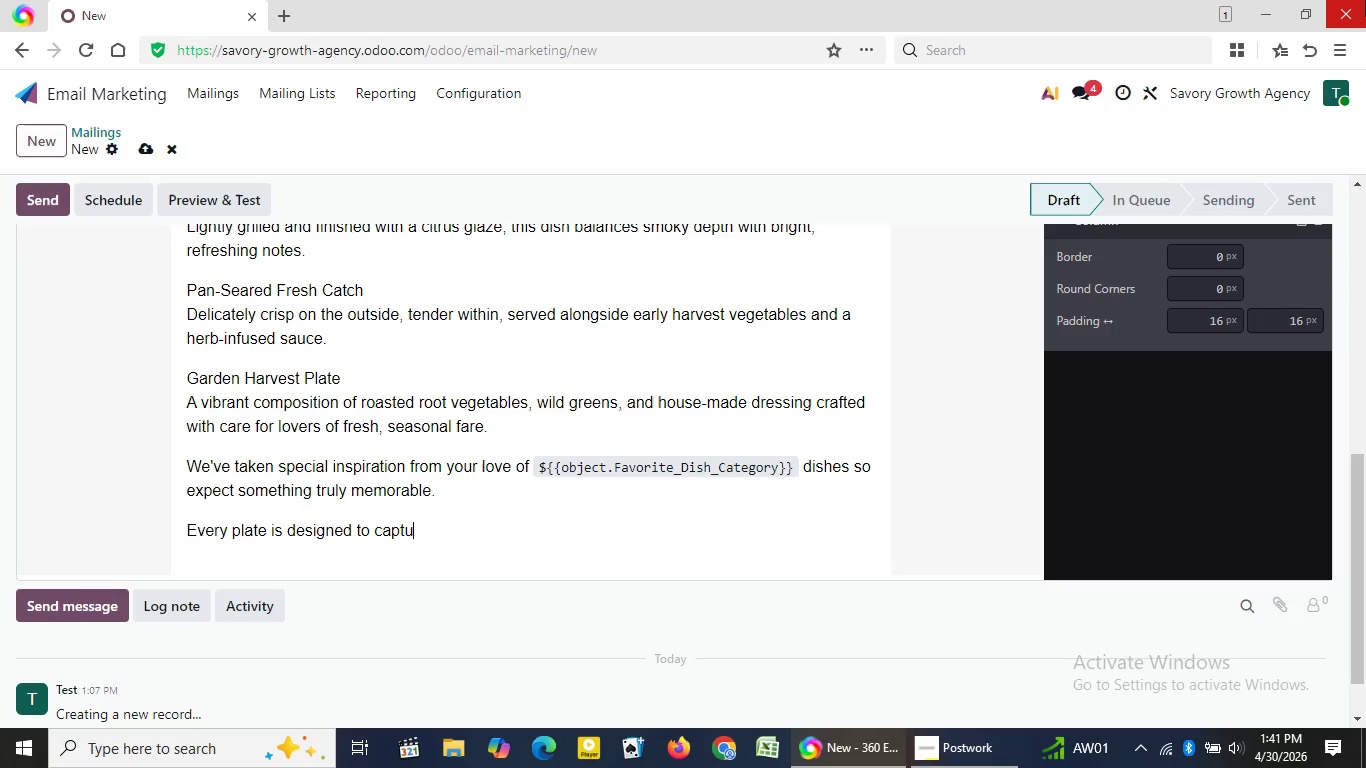 
type(re the essence of the seasa)
key(Backspace)
 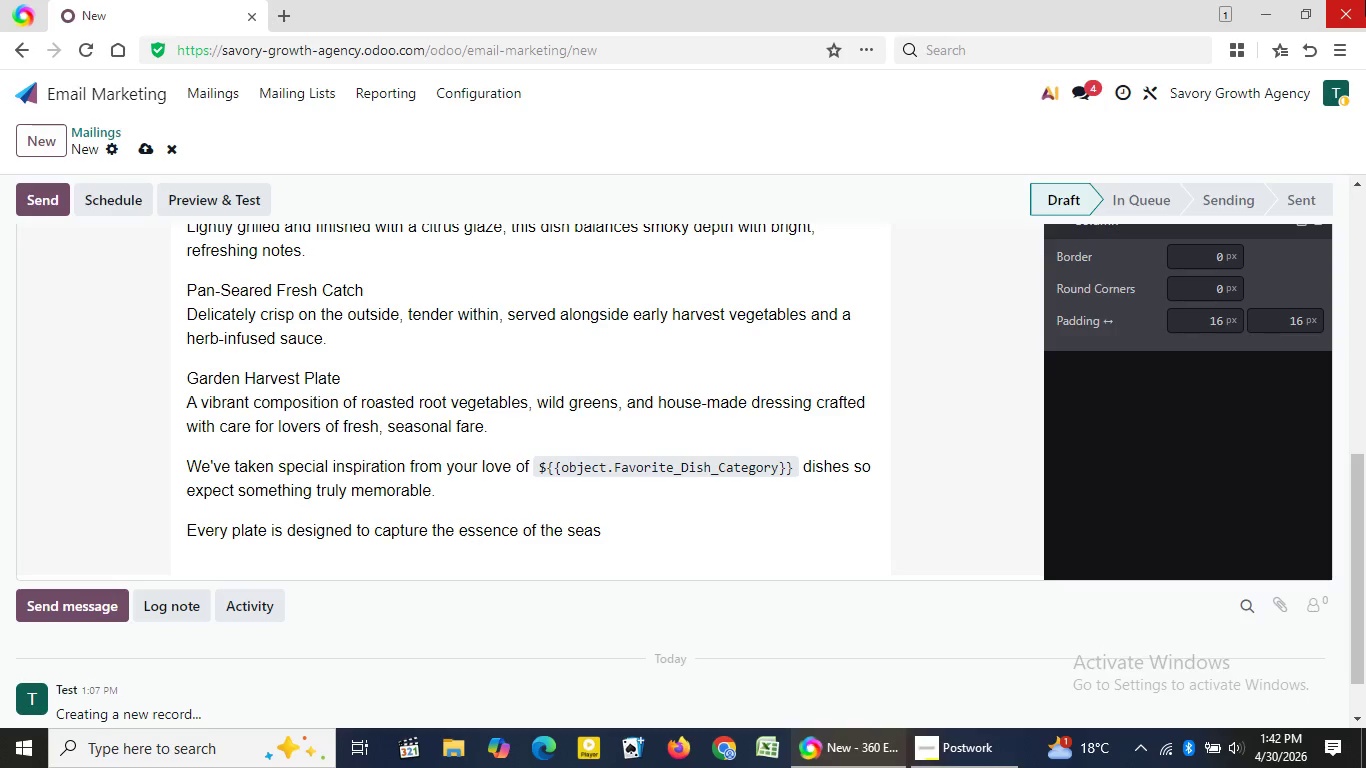 
type(on sim)
 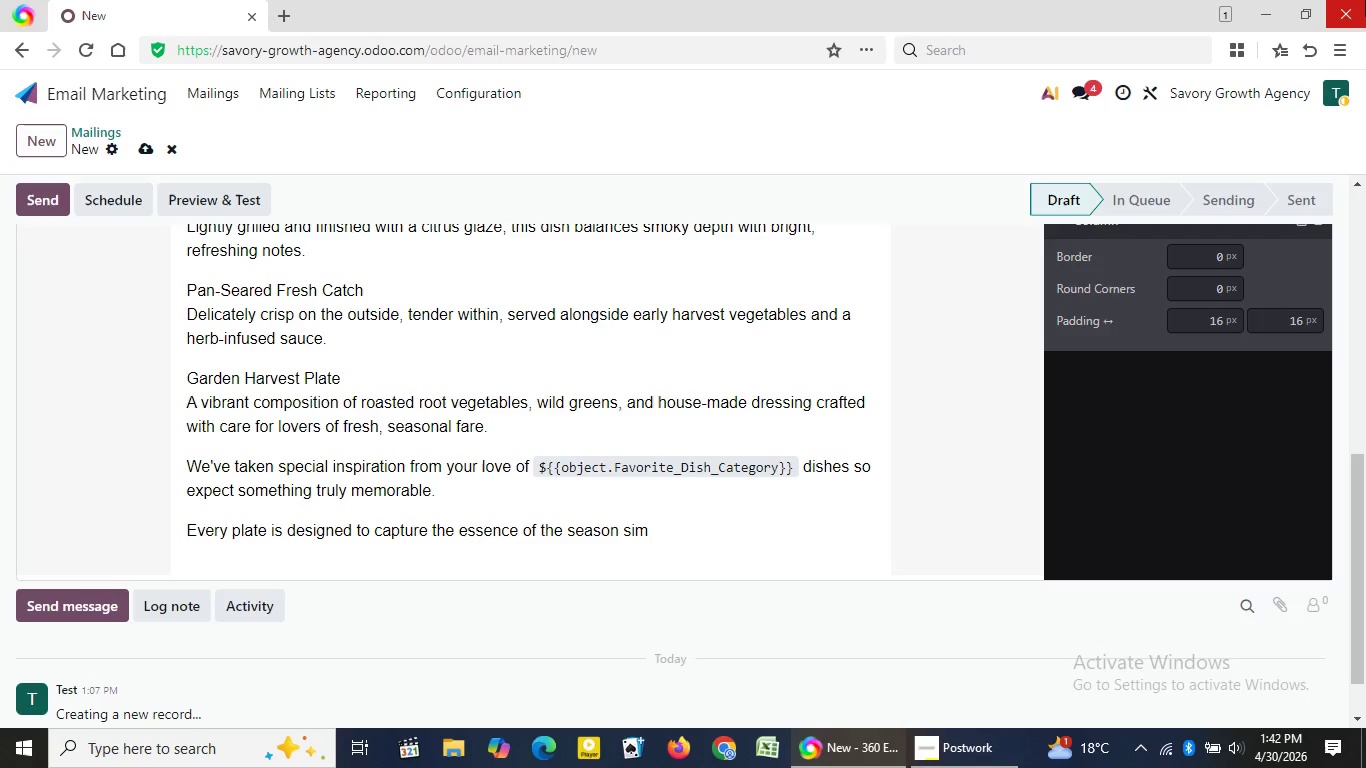 
type(ple, honest, and unfo)
 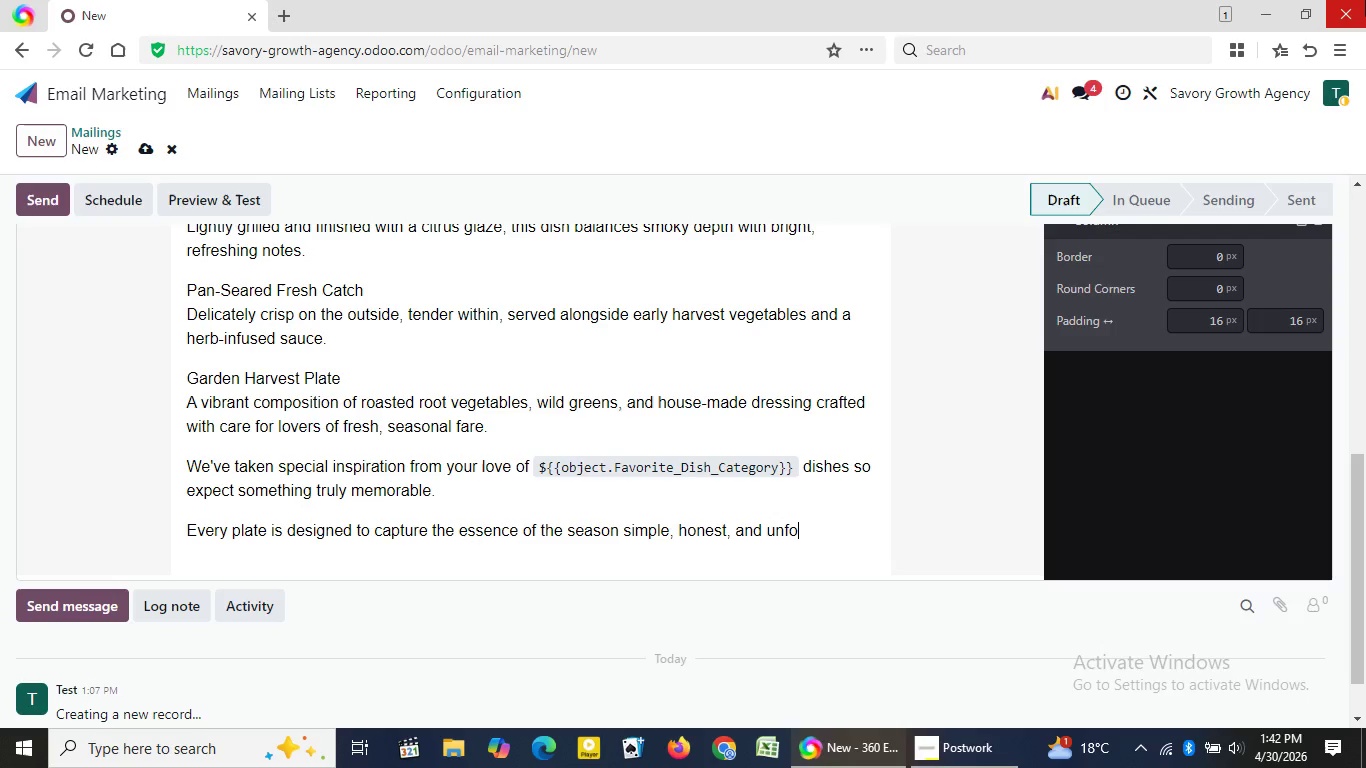 
wait(5.59)
 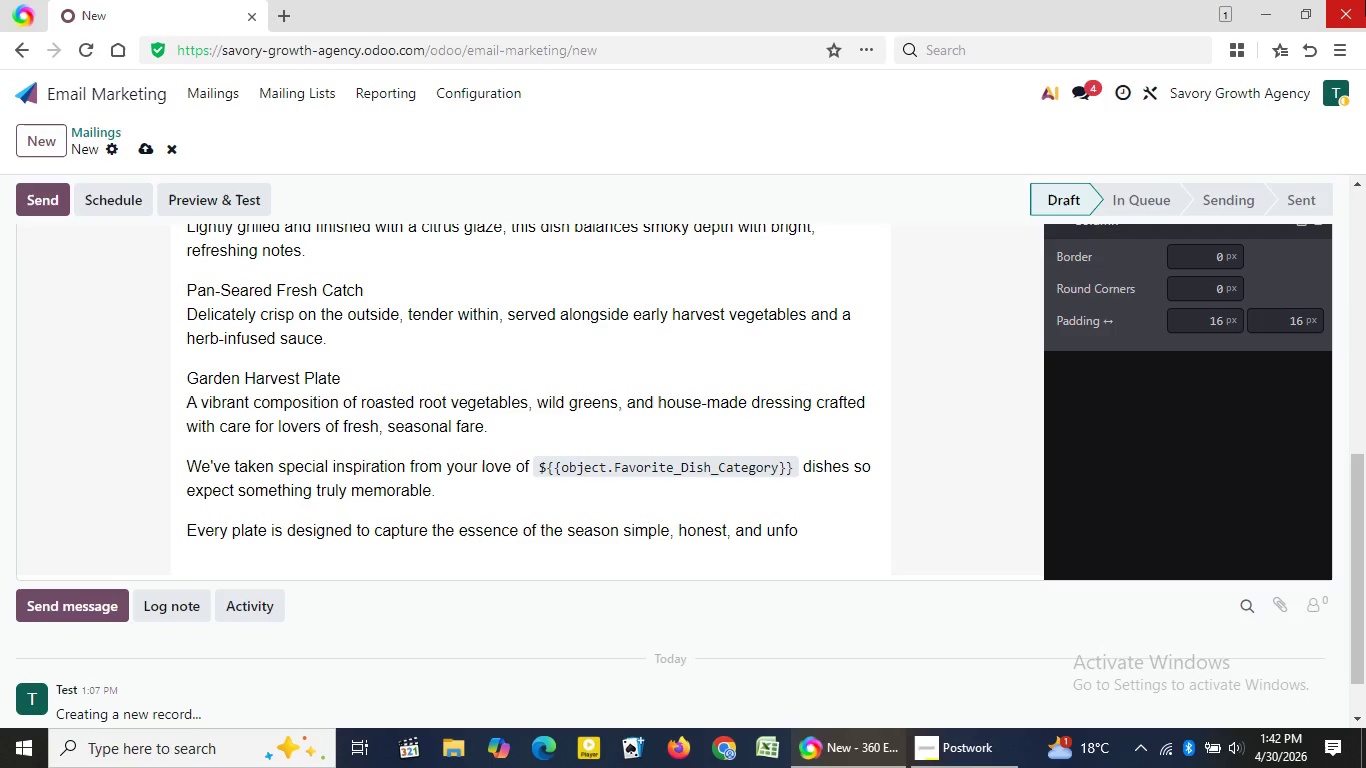 
type(rgetta)
 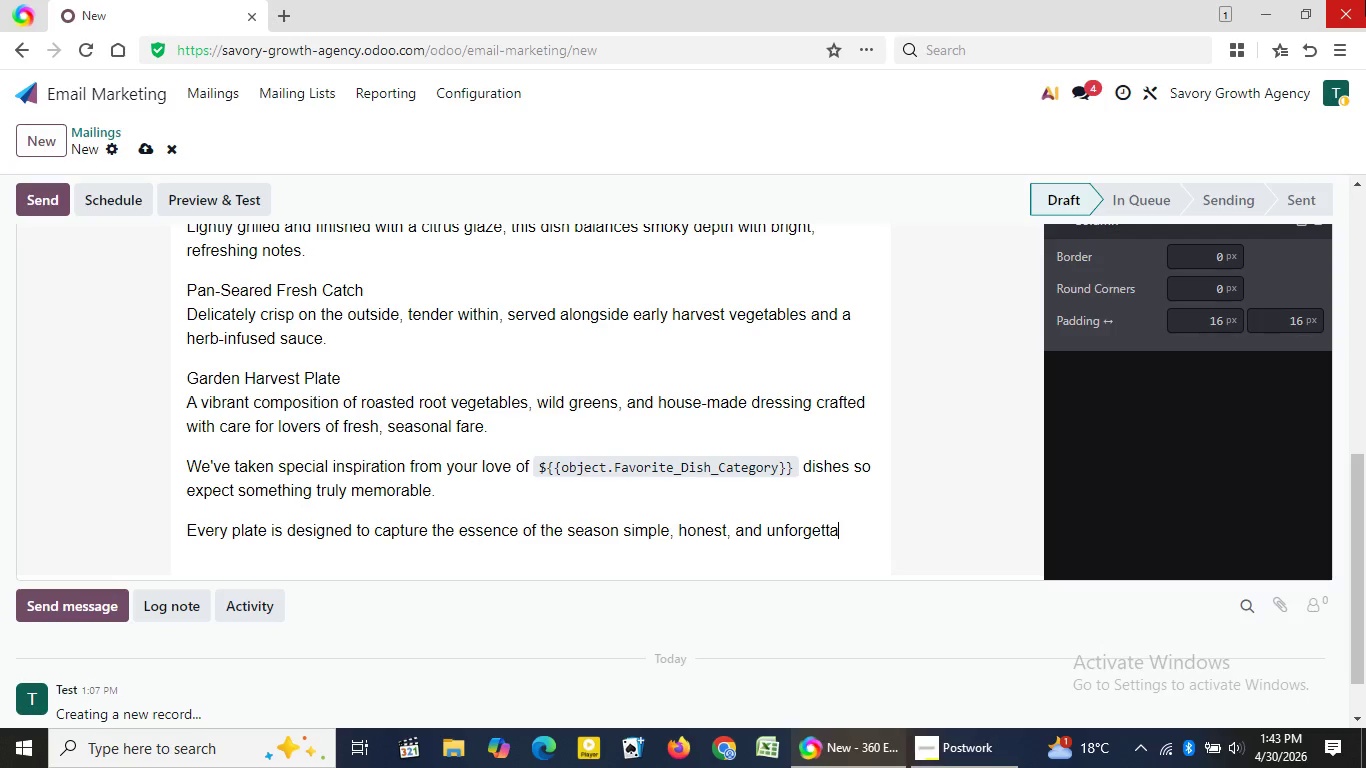 
wait(12.47)
 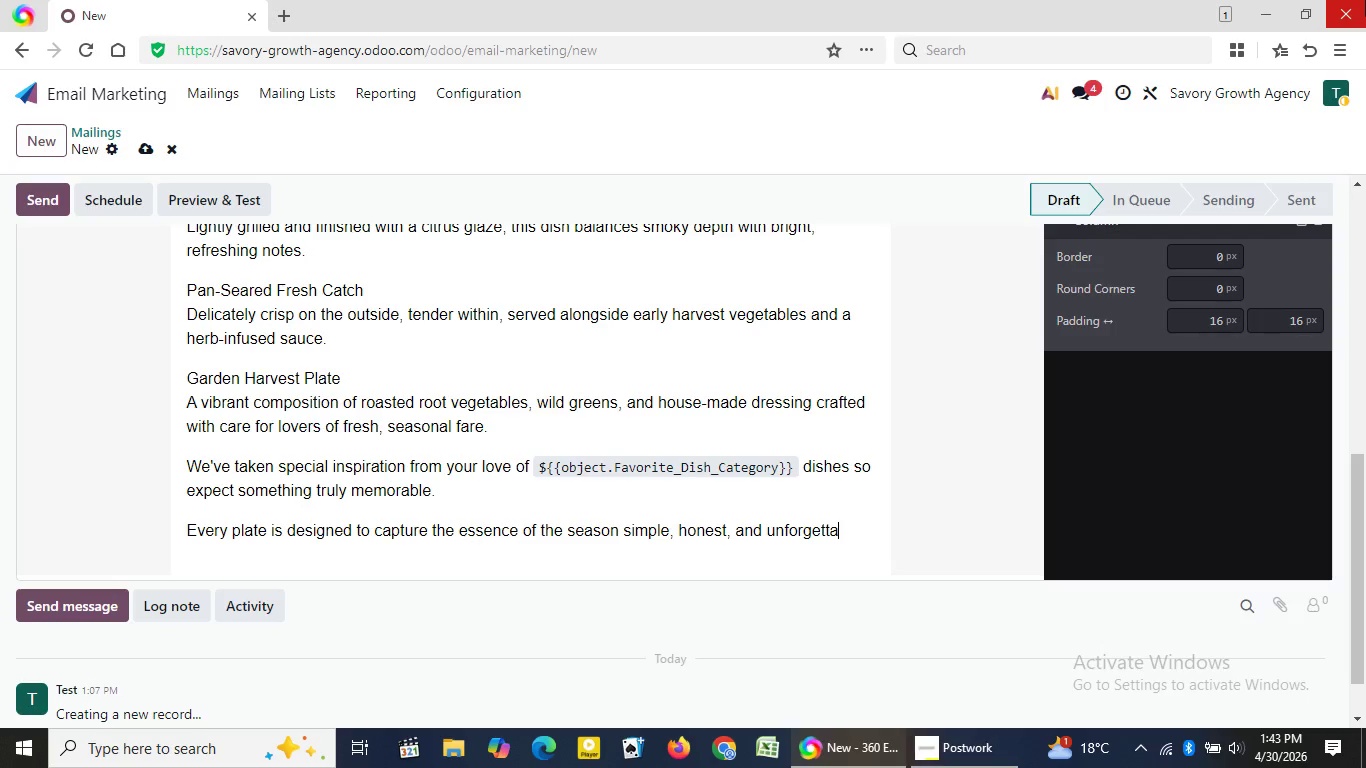 
type(ble.)
 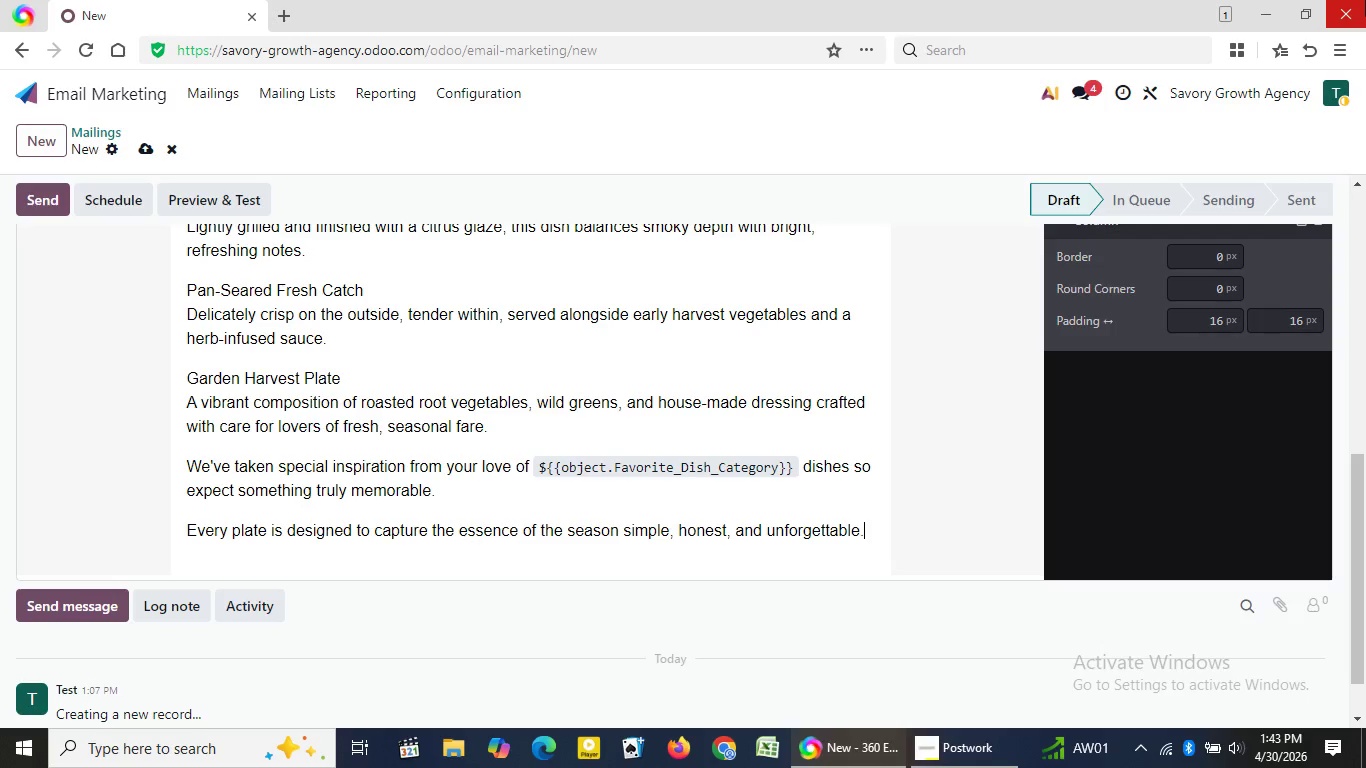 
key(Shift+Enter)
 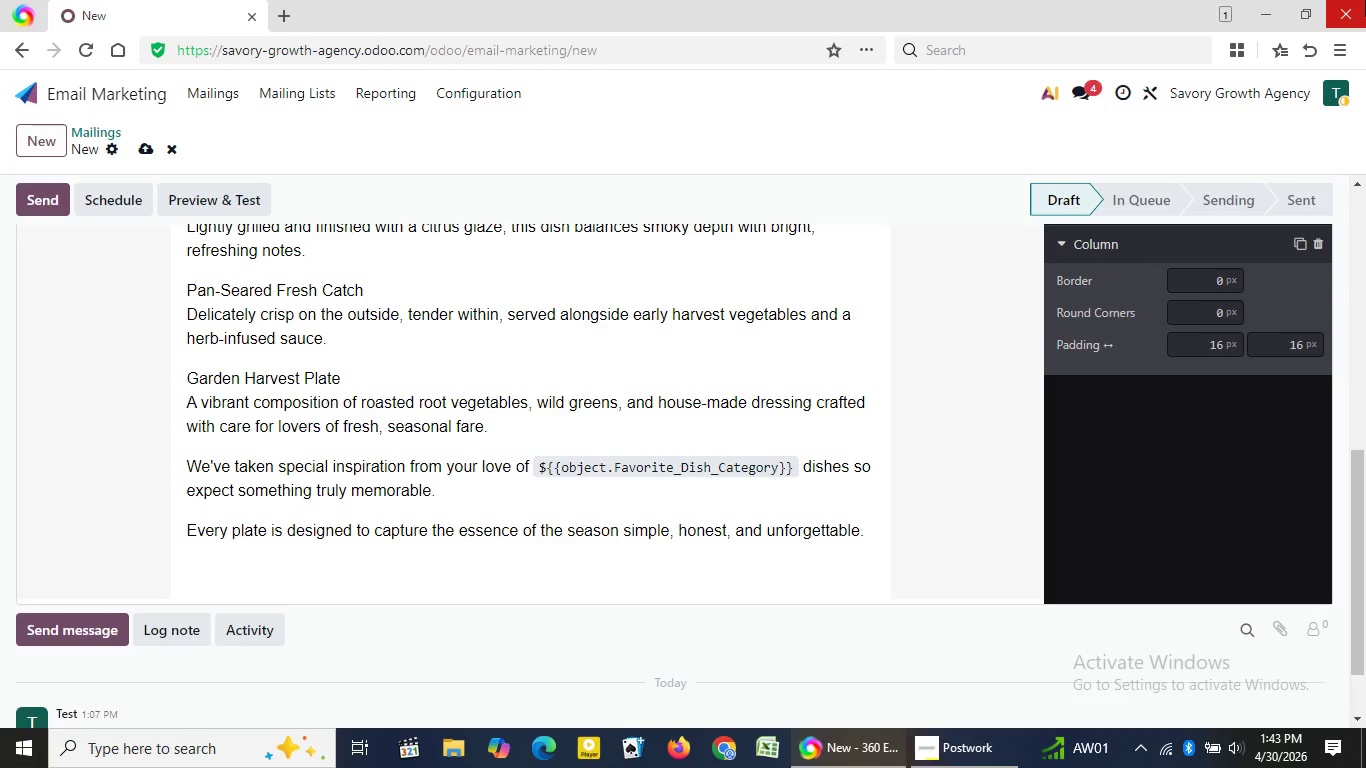 
key(Backspace)
 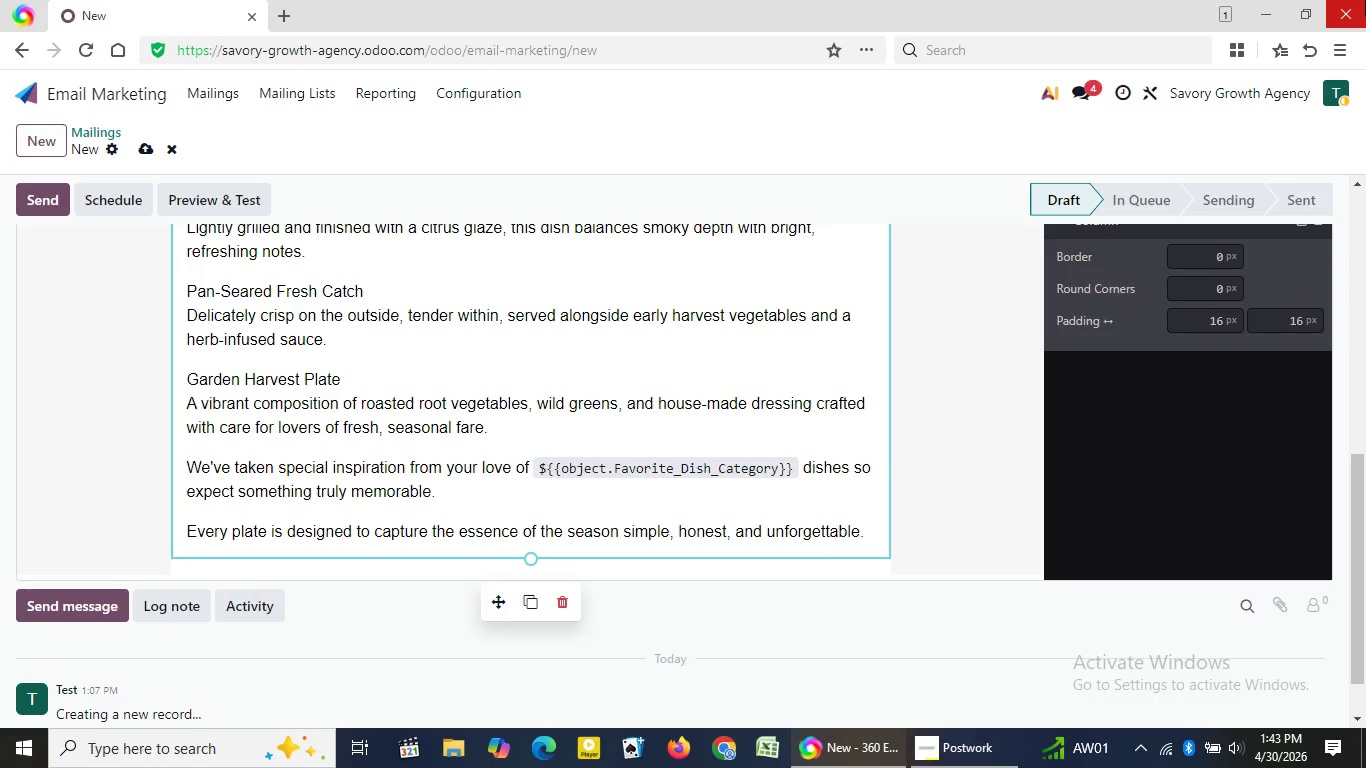 
key(Enter)
 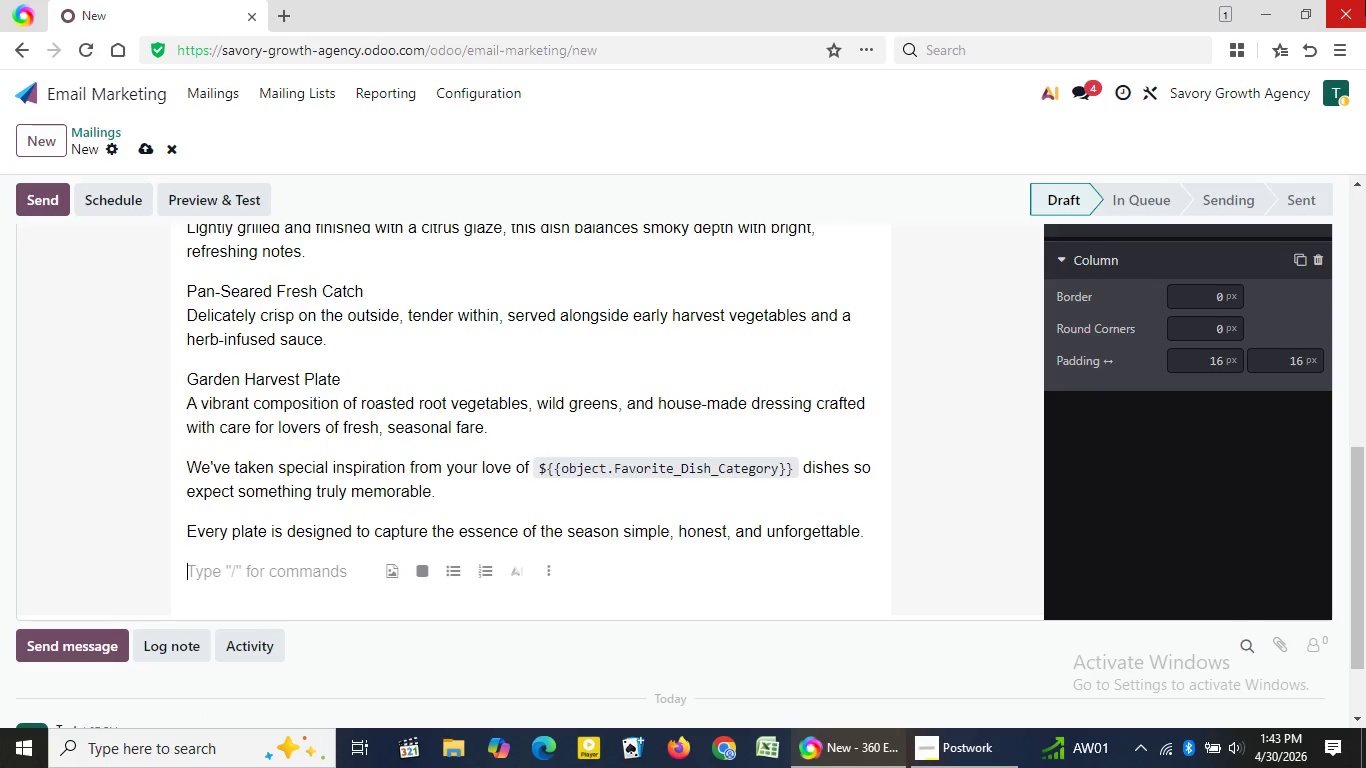 
type(Next, we'll be opening reservations for our spring debut weekend.)
 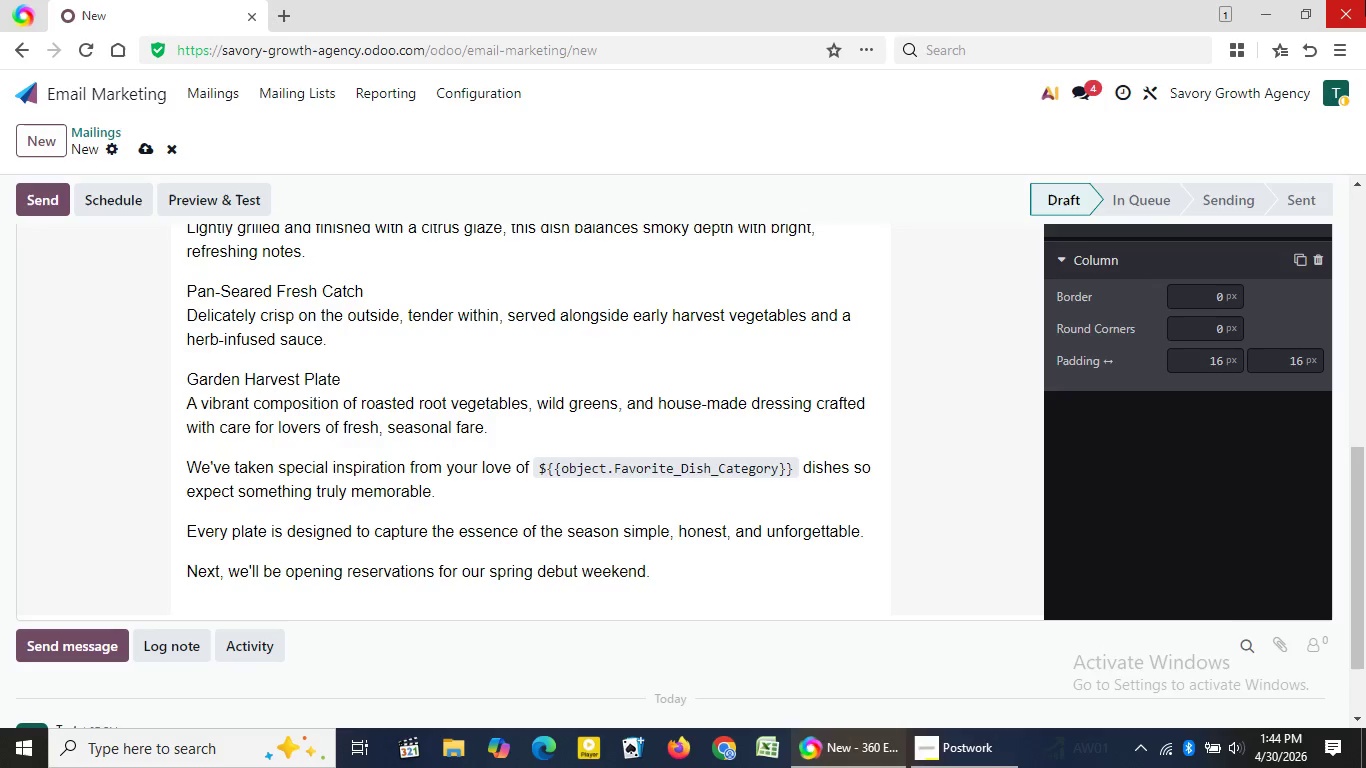 
key(Enter)
 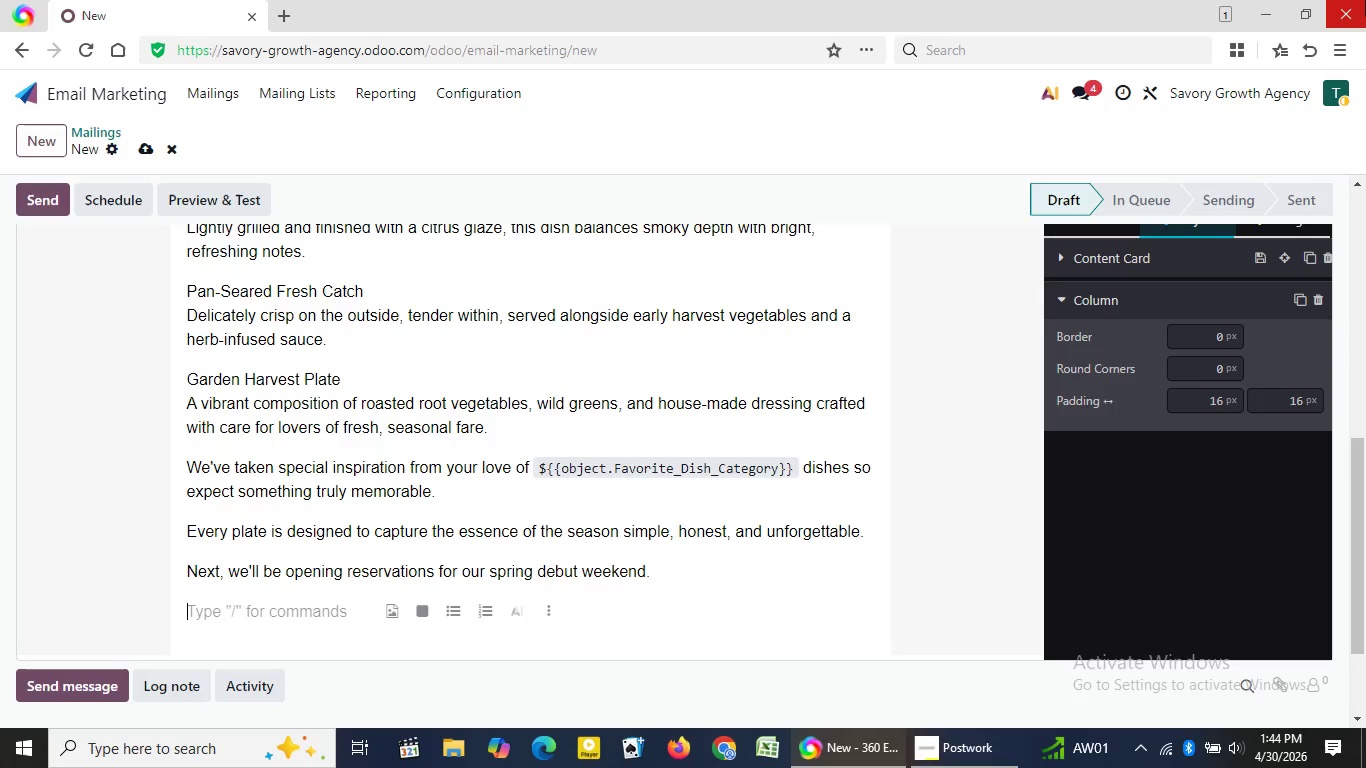 
wait(9.33)
 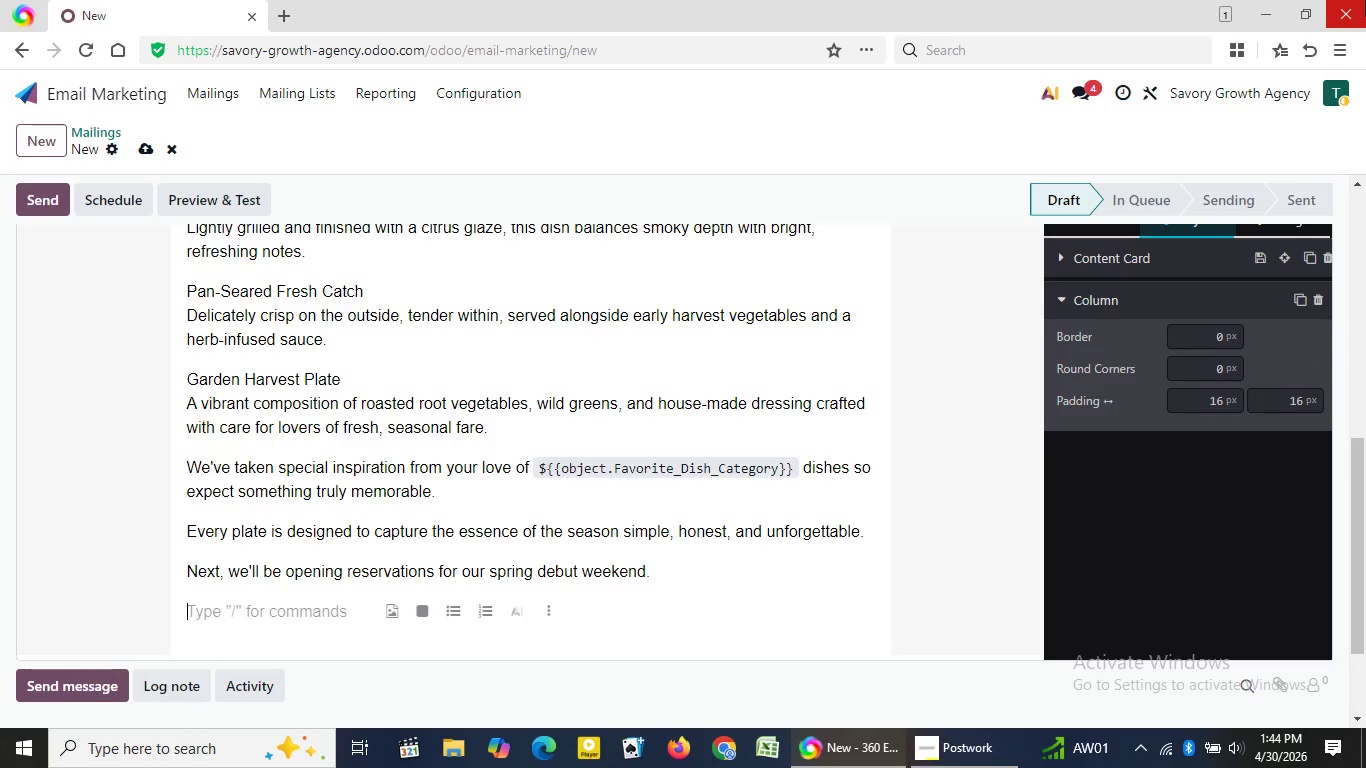 
type(We hope )
 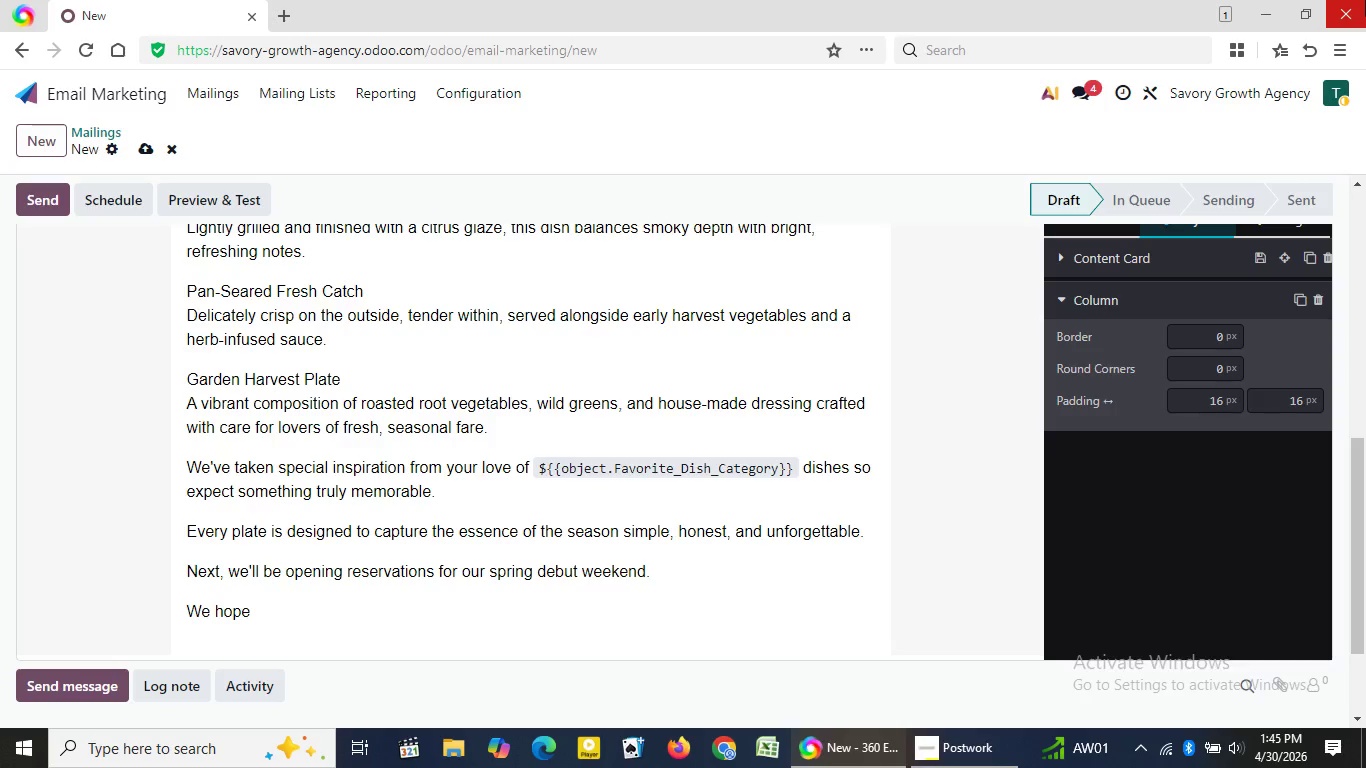 
wait(32.34)
 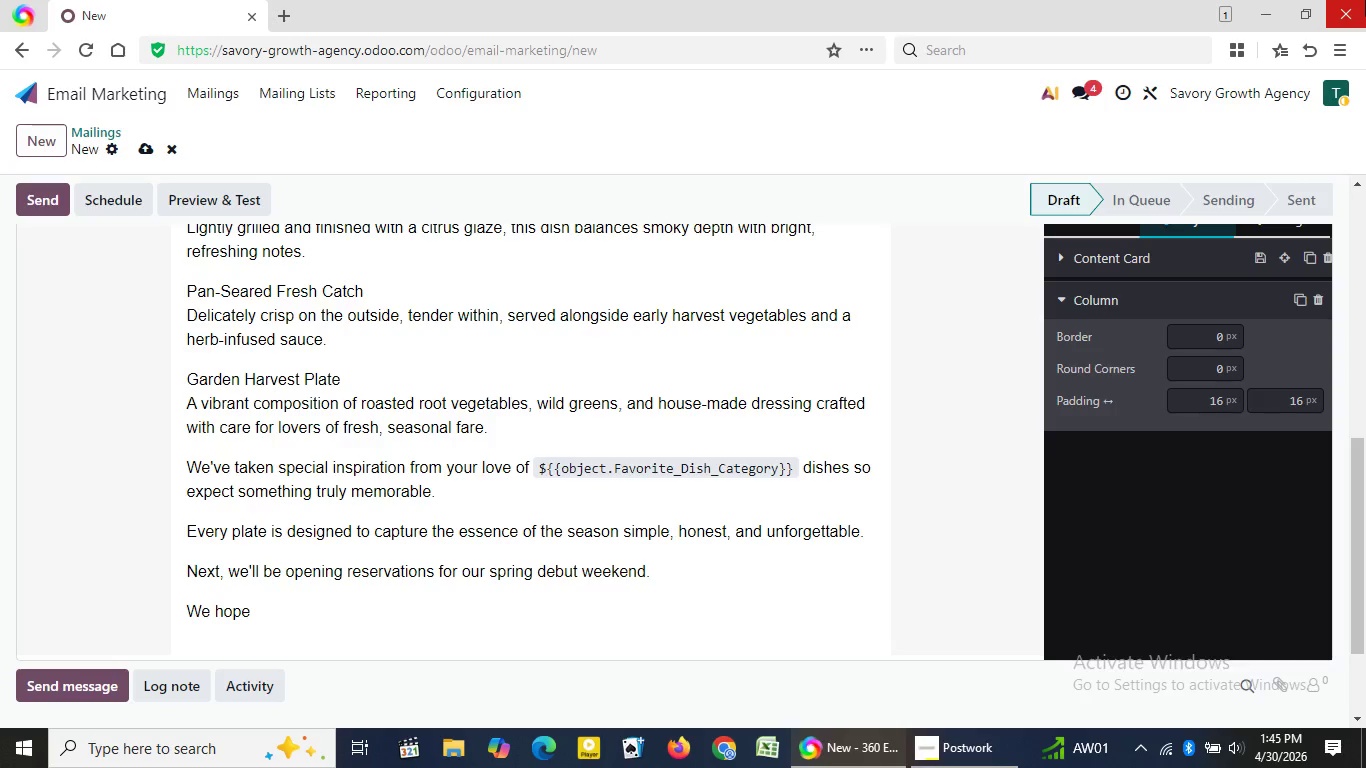 
key(Y)
 